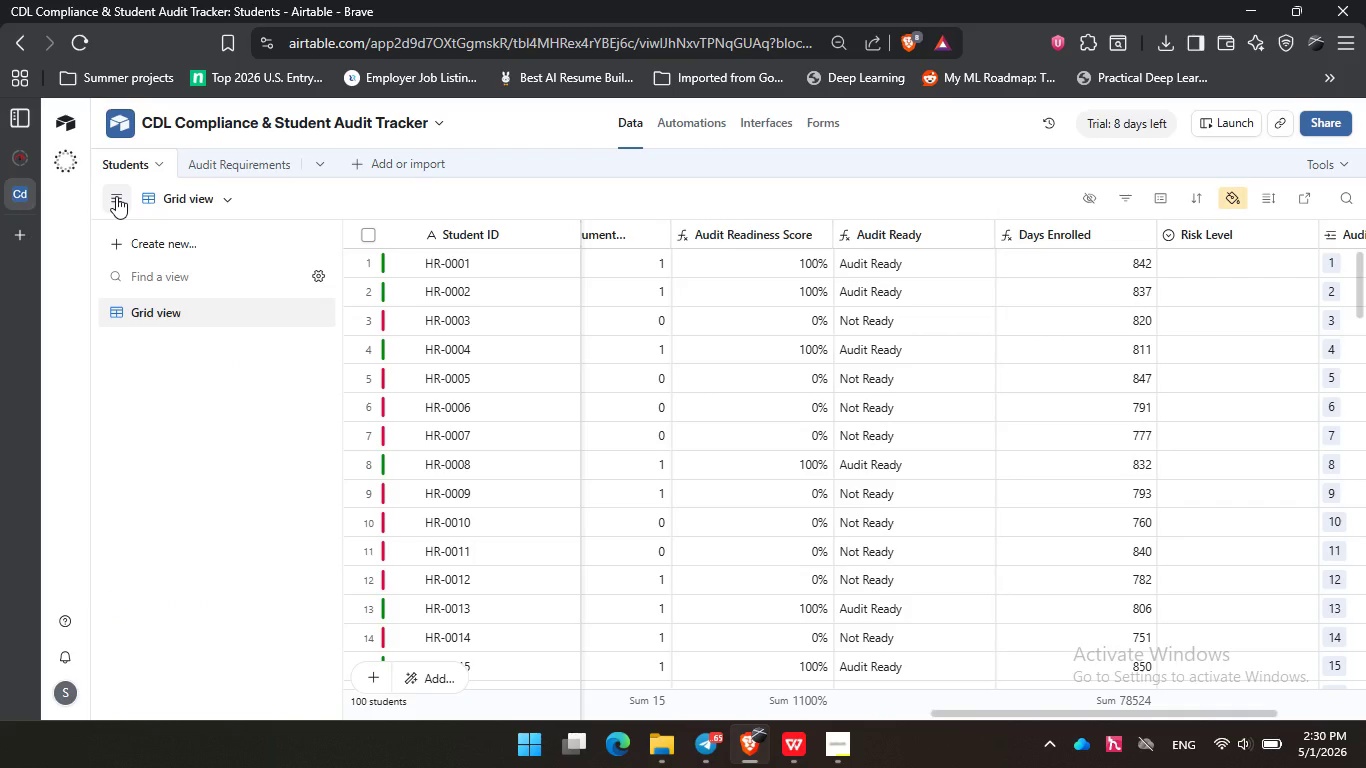 
wait(18.03)
 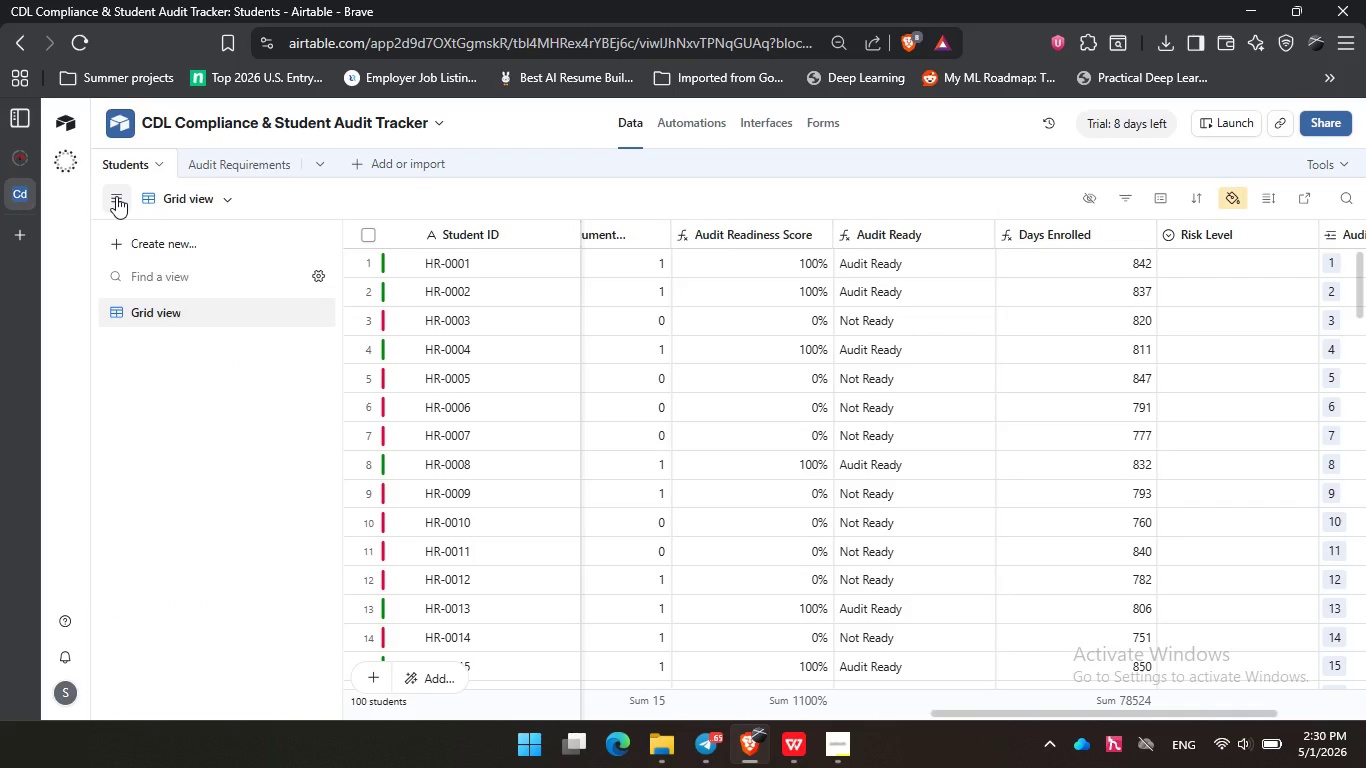 
scroll: coordinate [733, 407], scroll_direction: up, amount: 17.0
 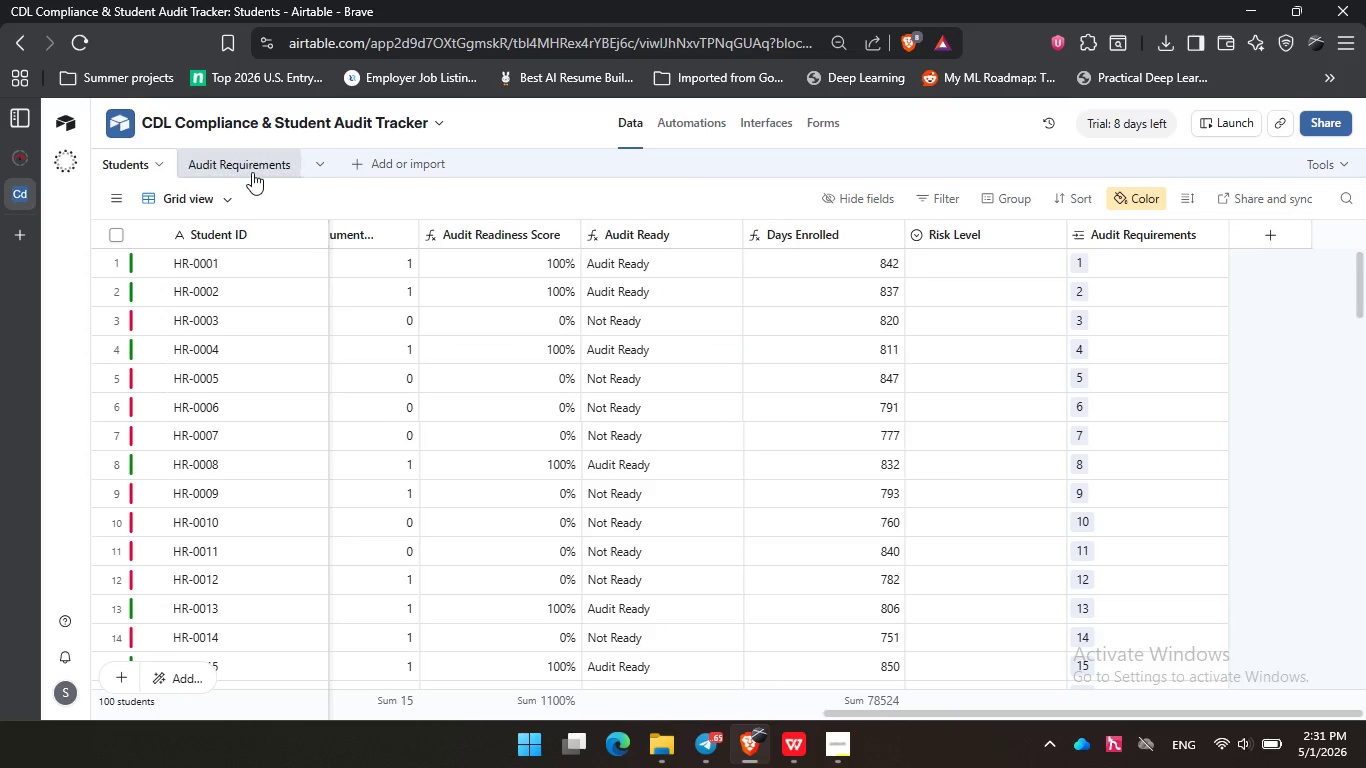 
left_click([252, 172])
 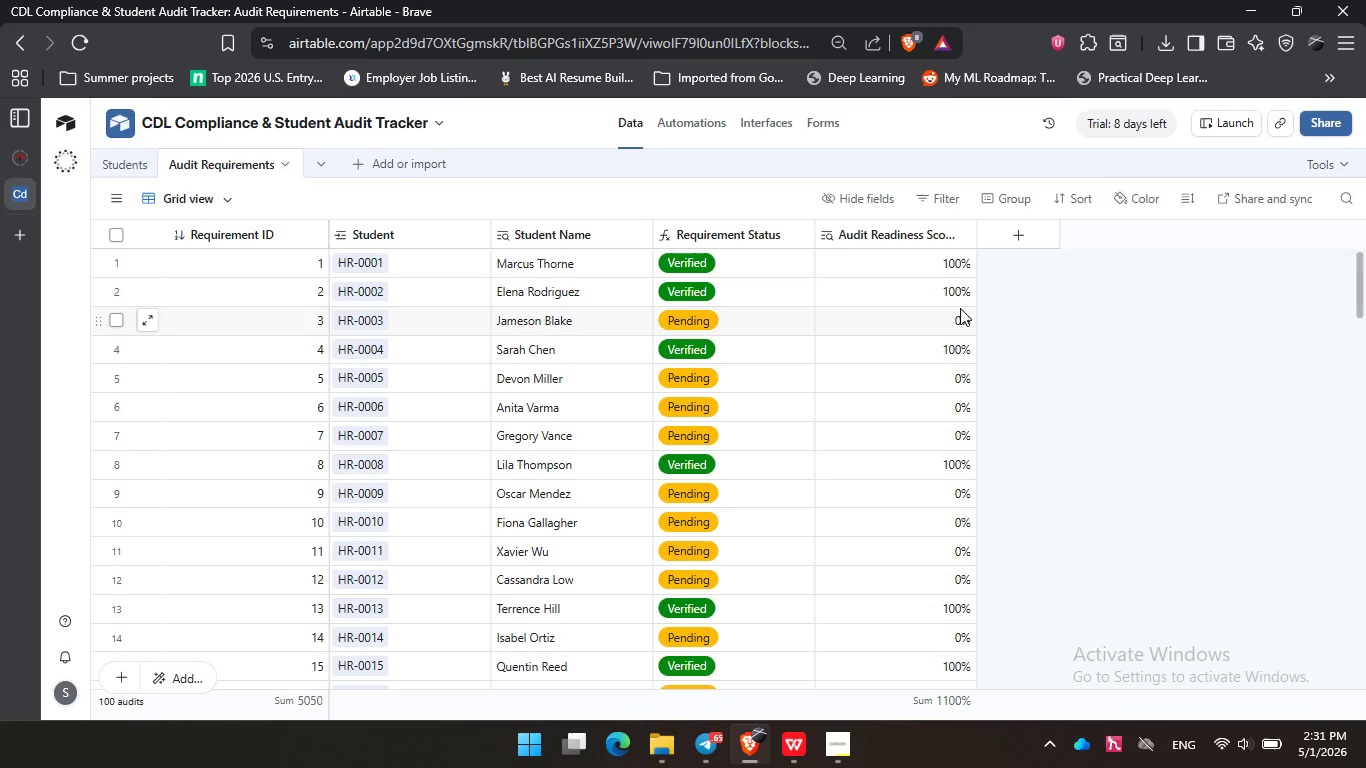 
wait(5.07)
 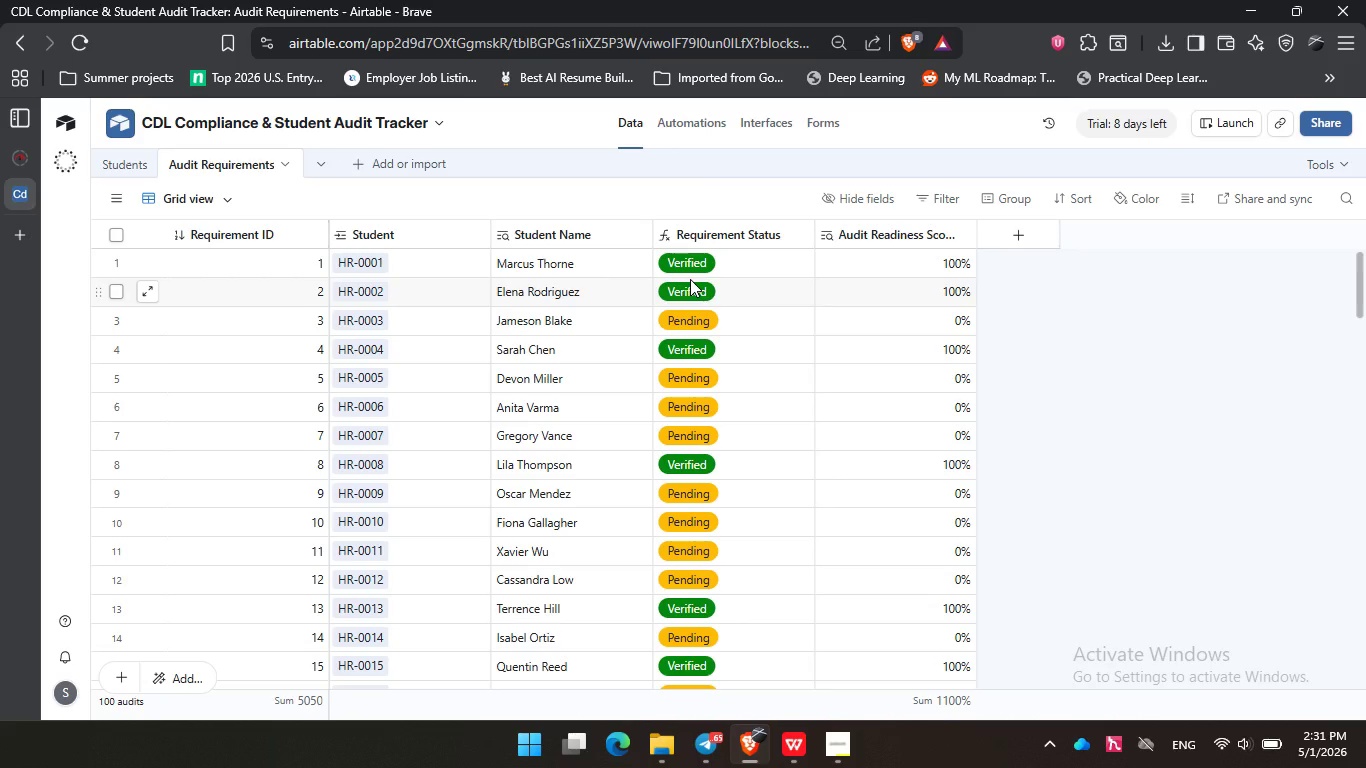 
mouse_move([747, 238])
 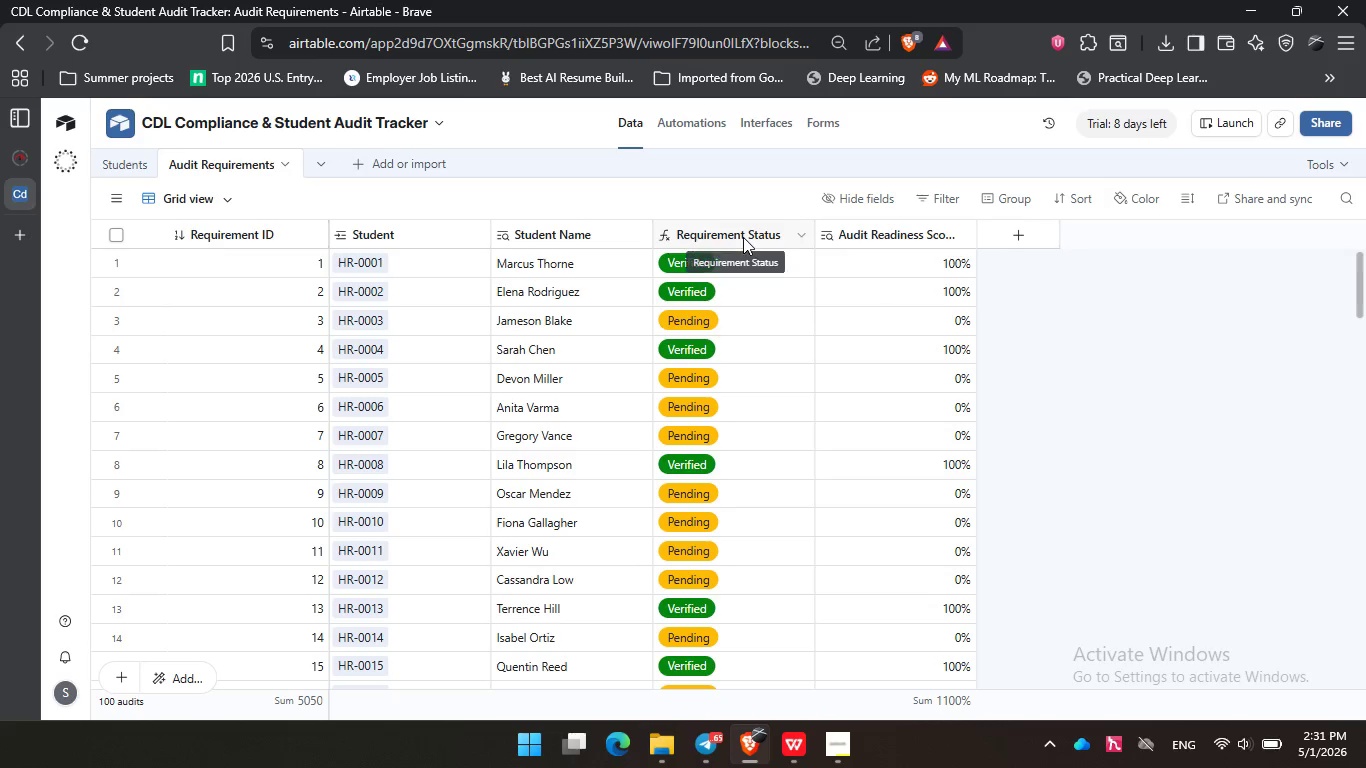 
mouse_move([718, 234])
 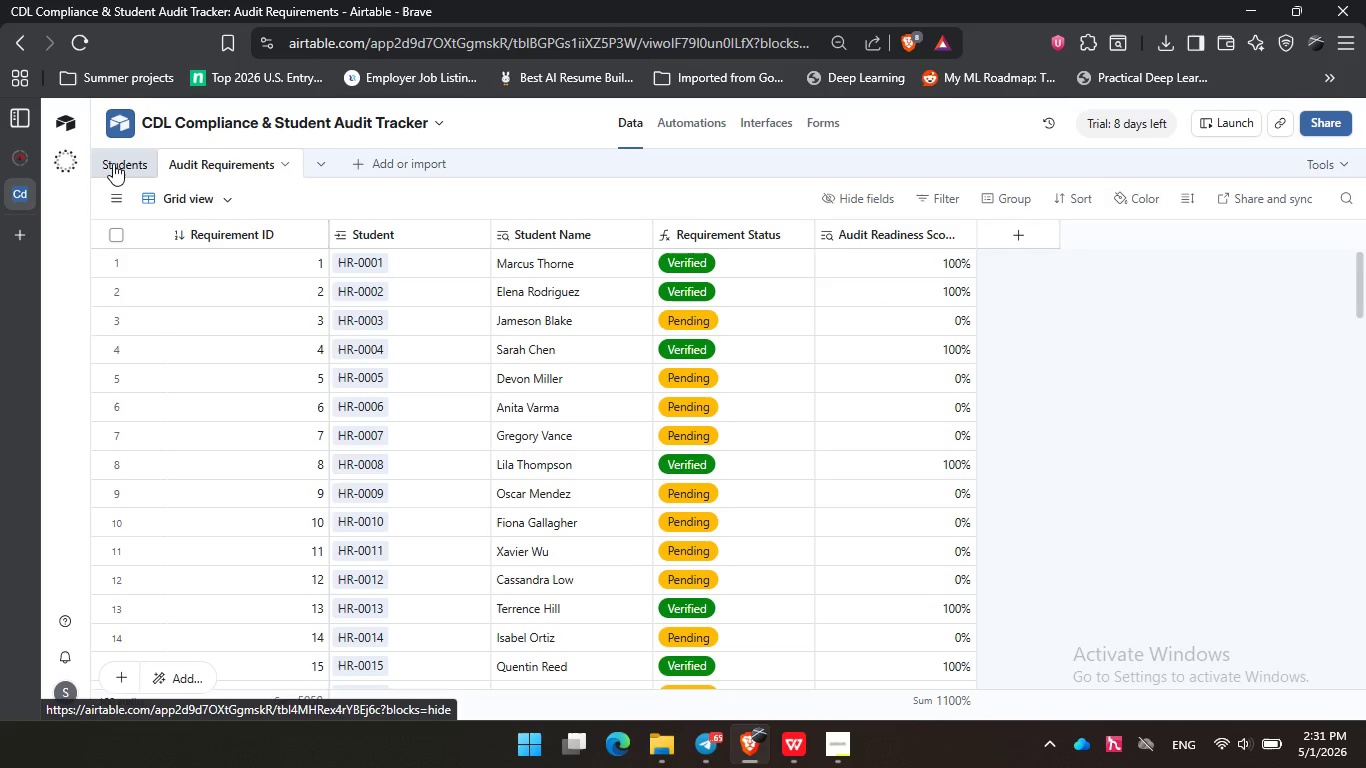 
left_click([113, 163])
 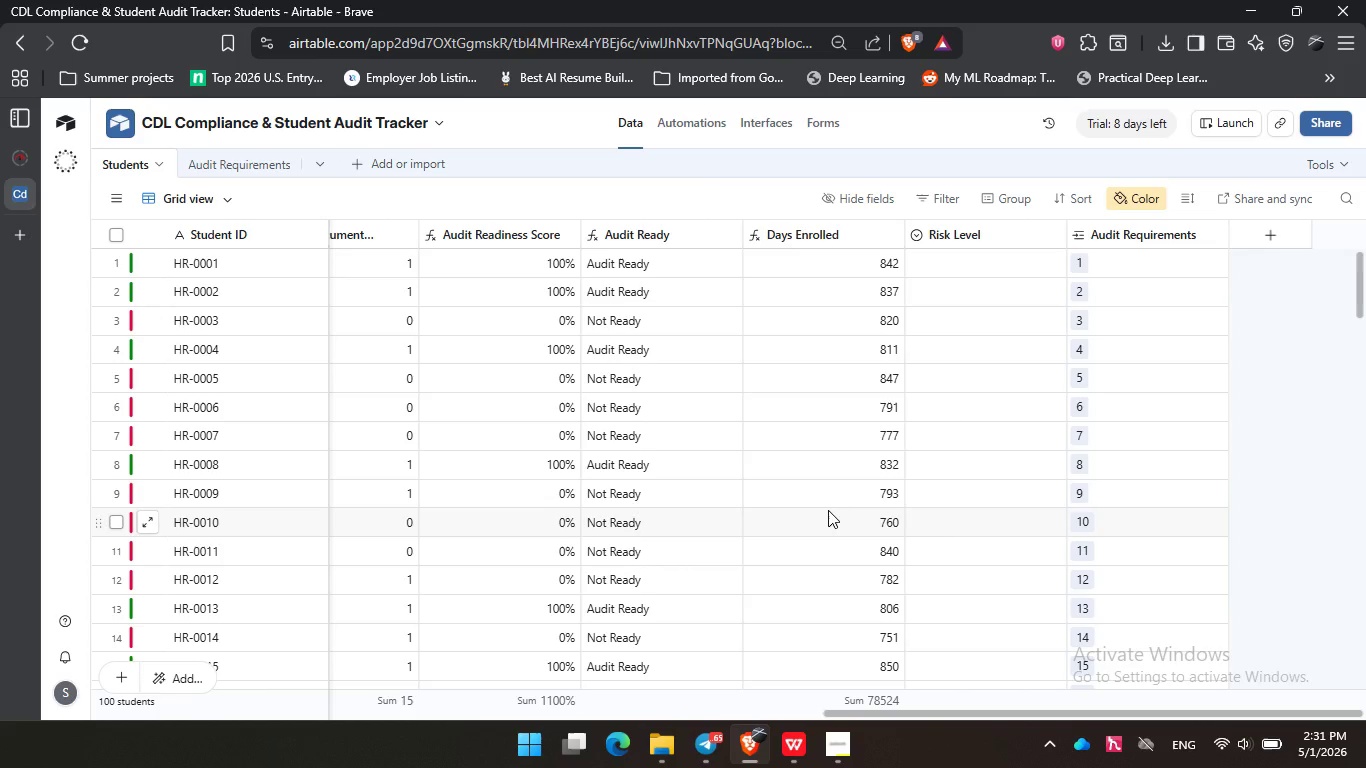 
wait(10.12)
 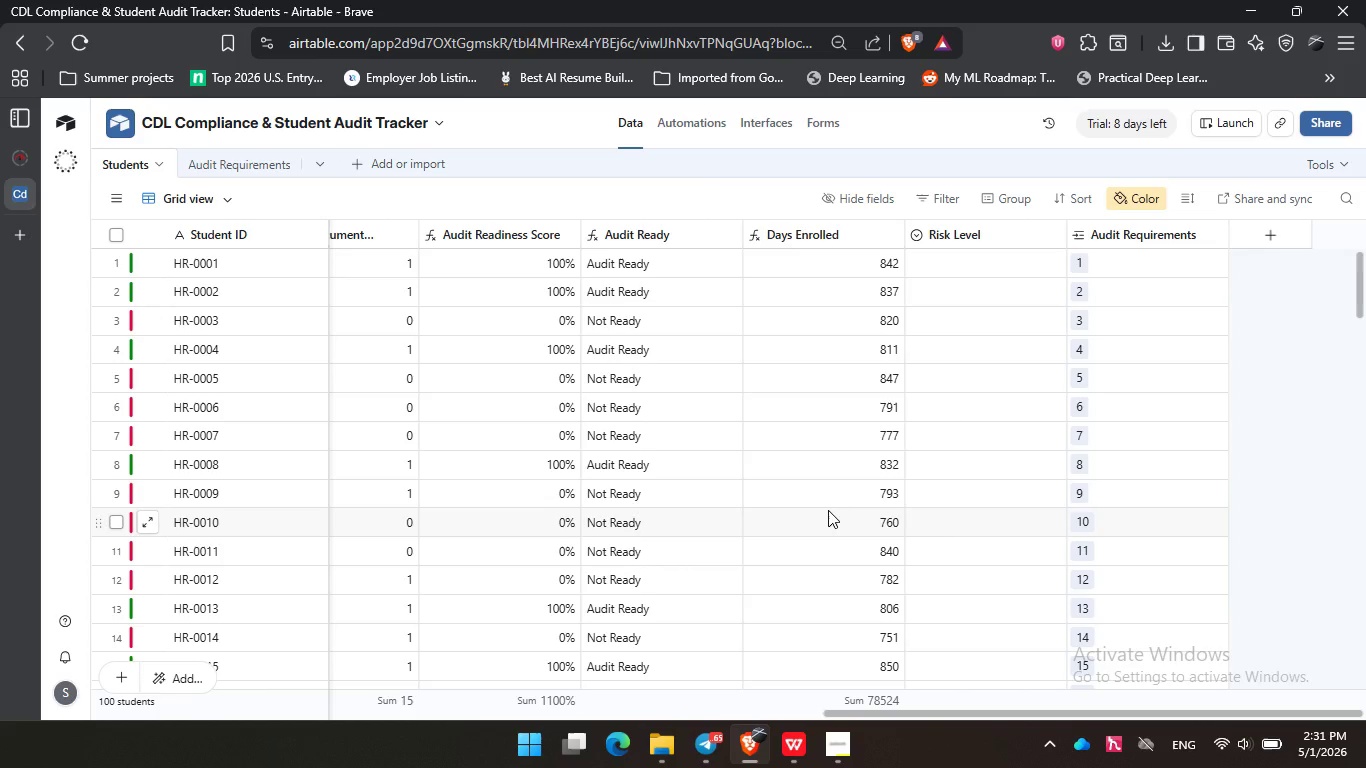 
left_click([258, 167])
 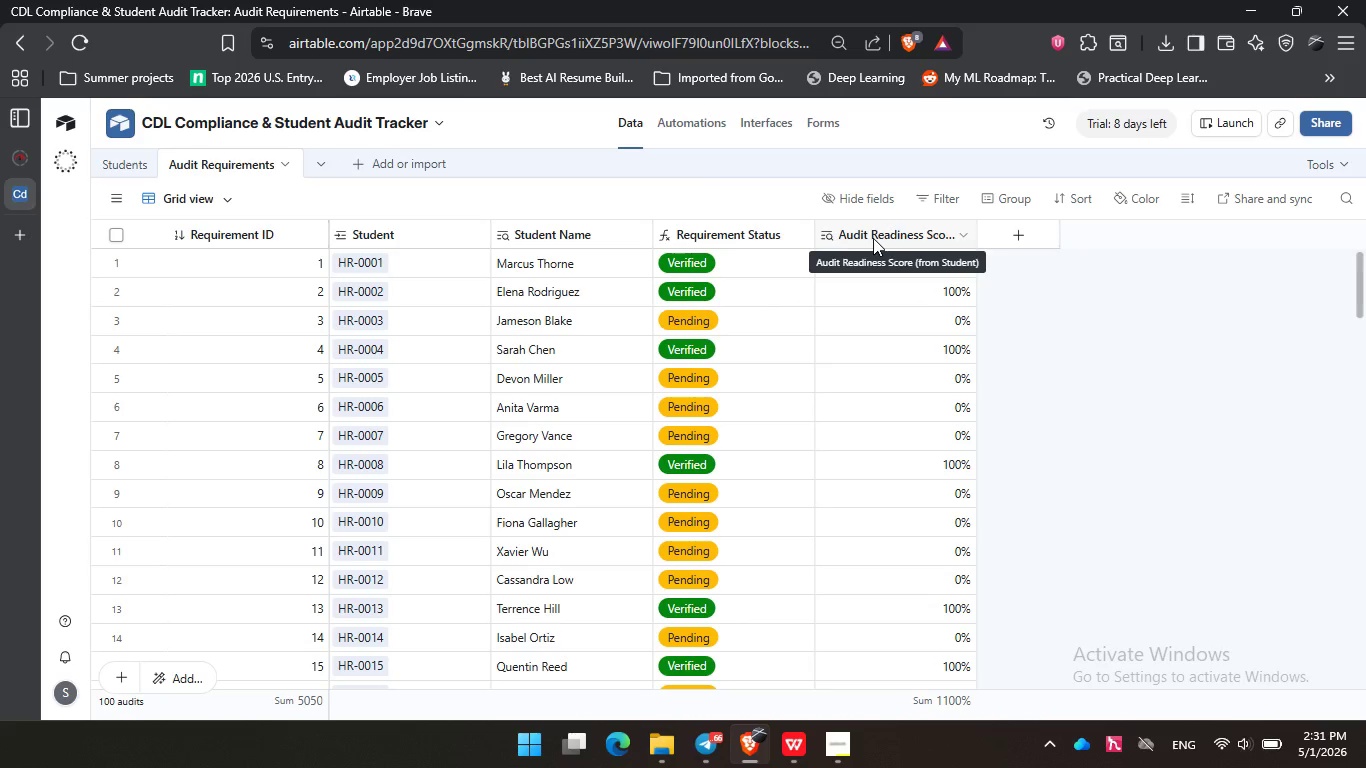 
double_click([884, 238])
 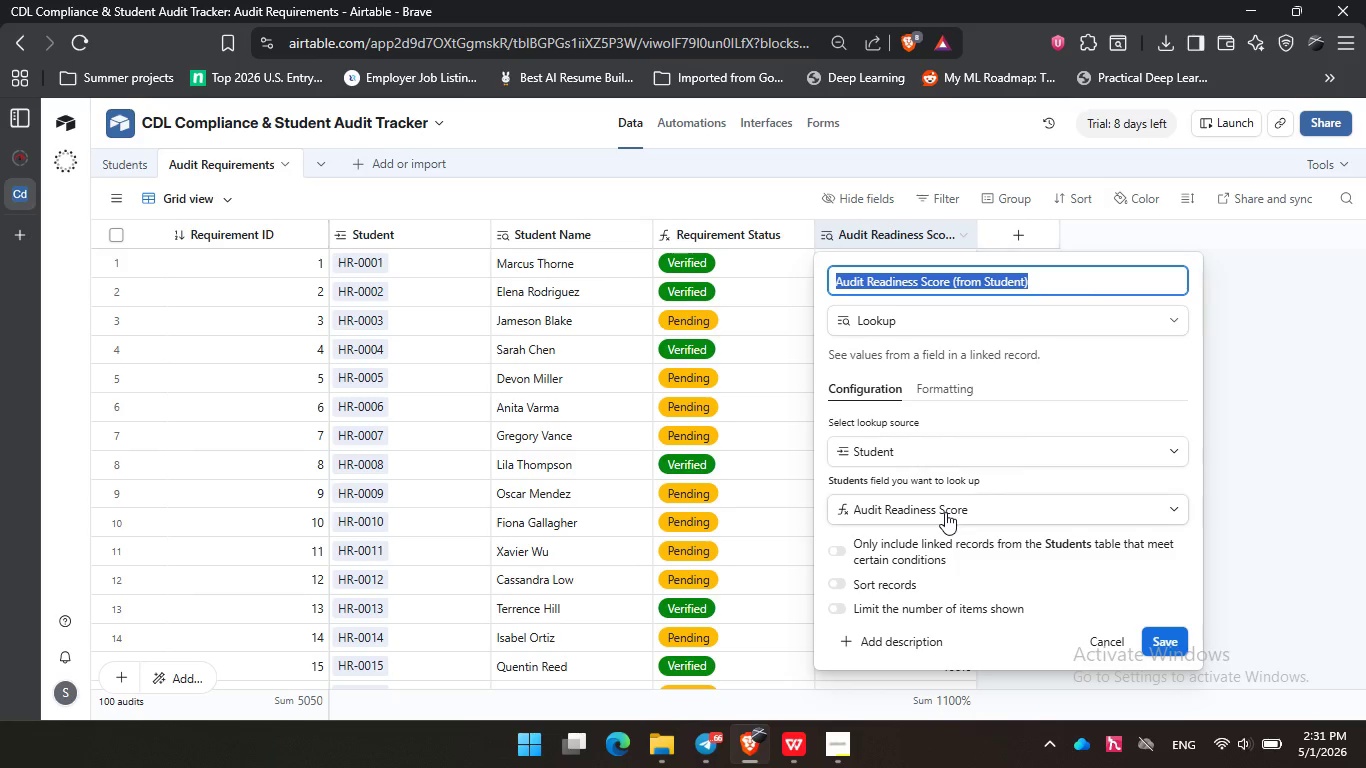 
left_click([945, 512])
 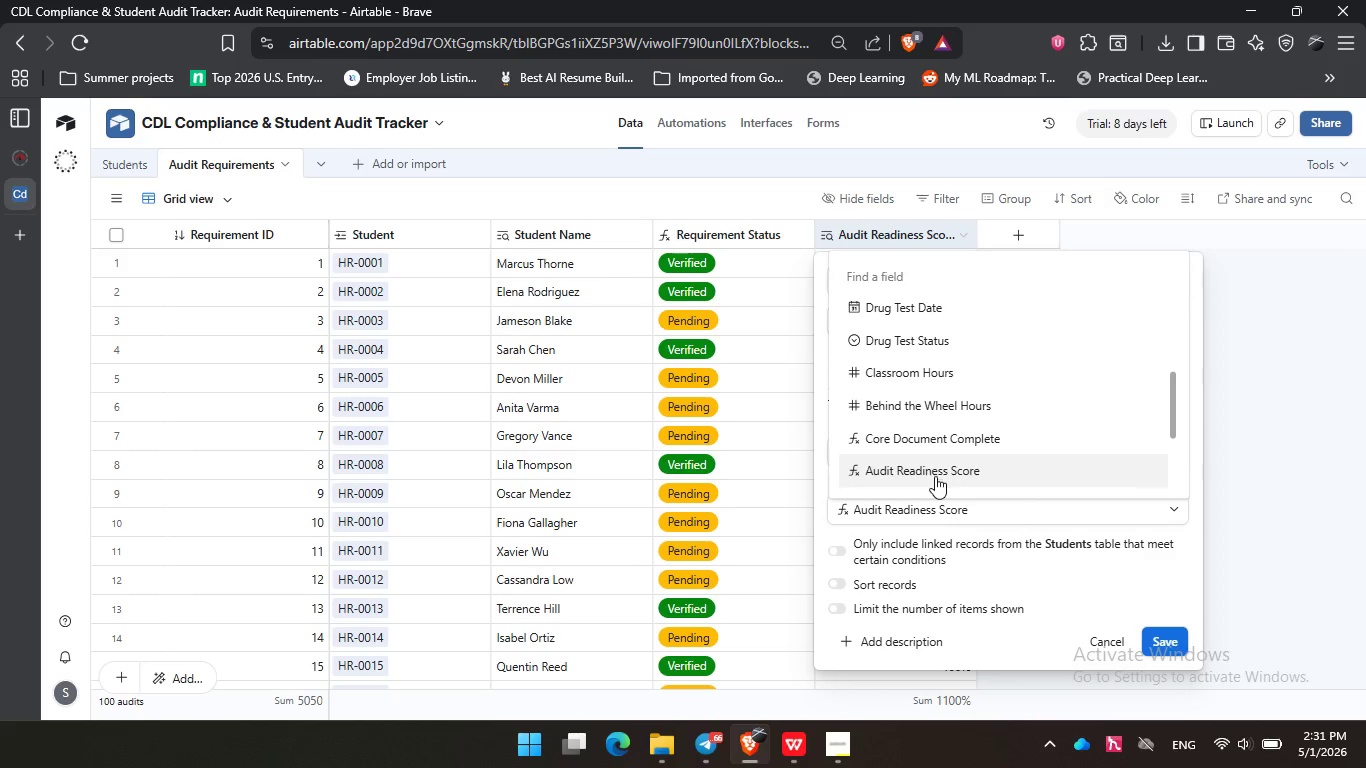 
scroll: coordinate [935, 476], scroll_direction: down, amount: 1.0
 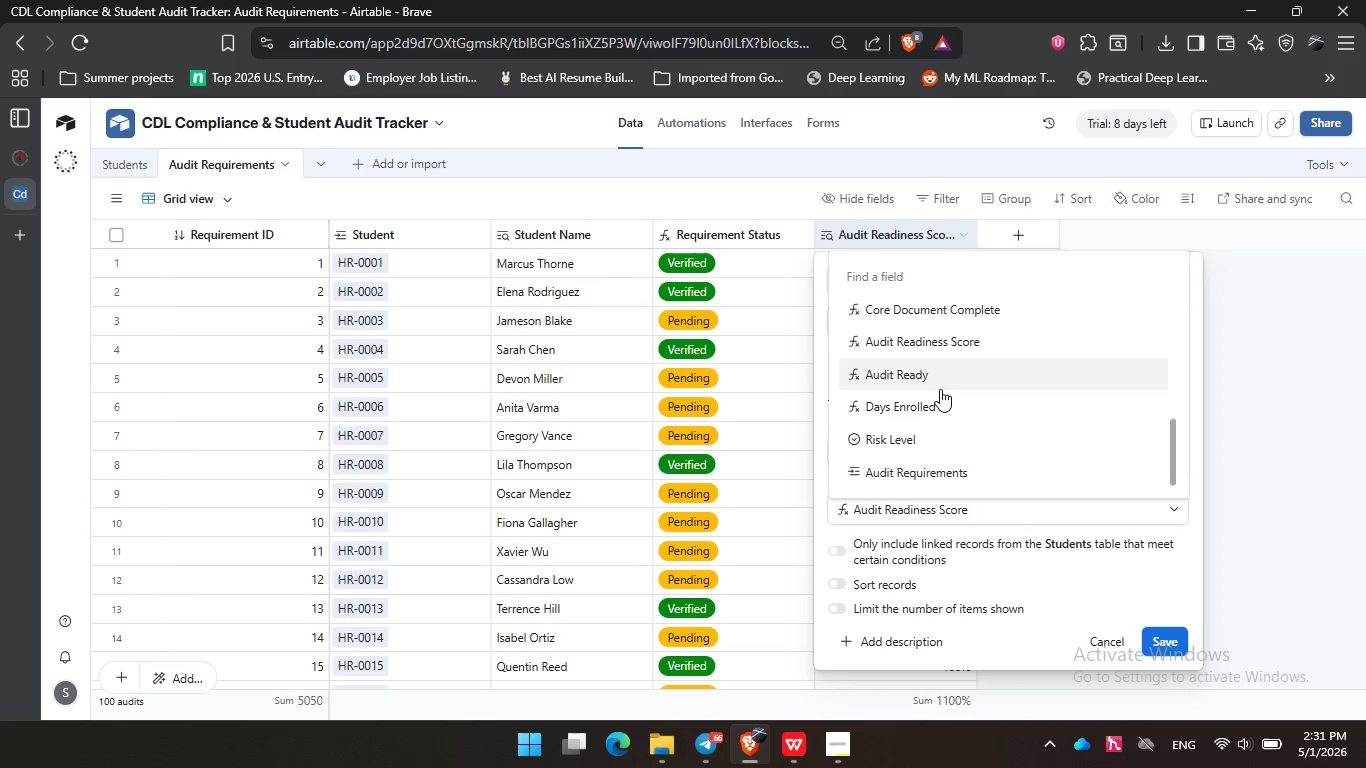 
left_click([940, 389])
 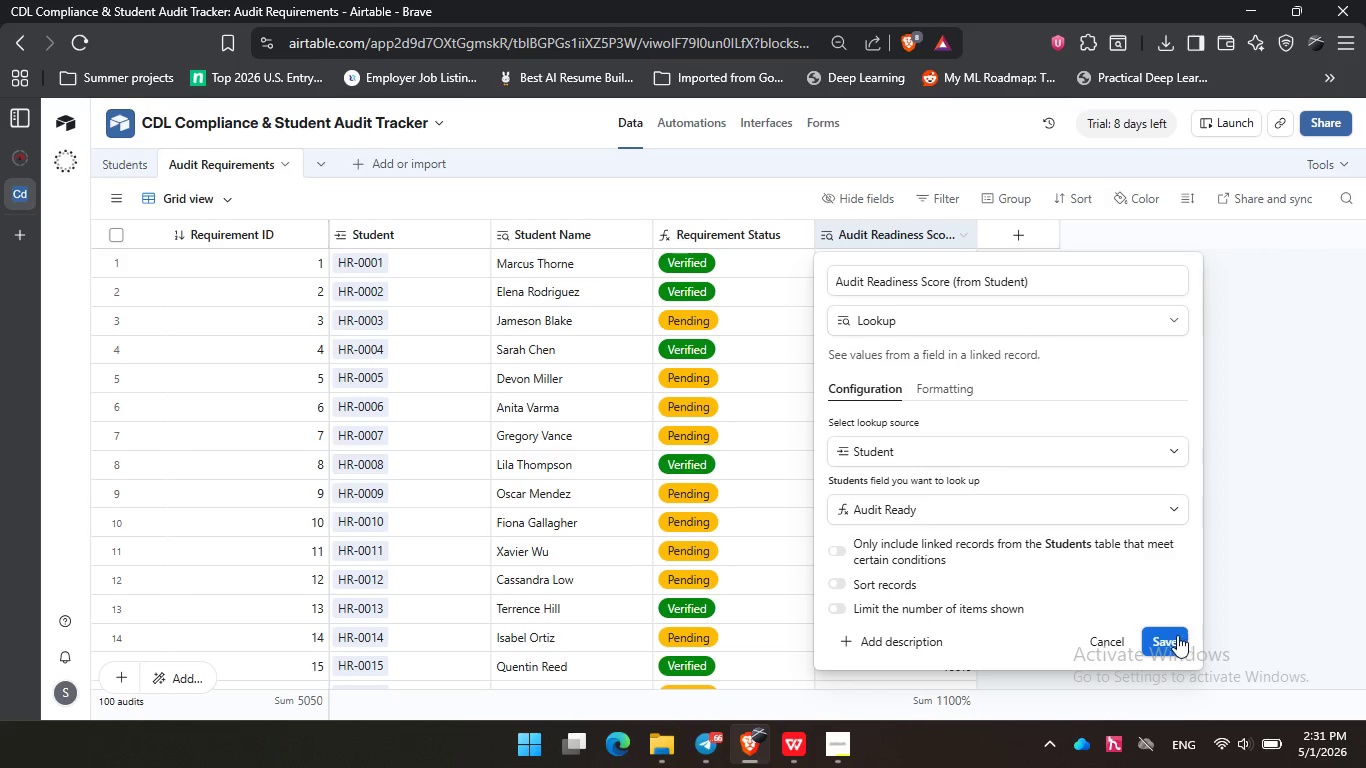 
left_click([1177, 637])
 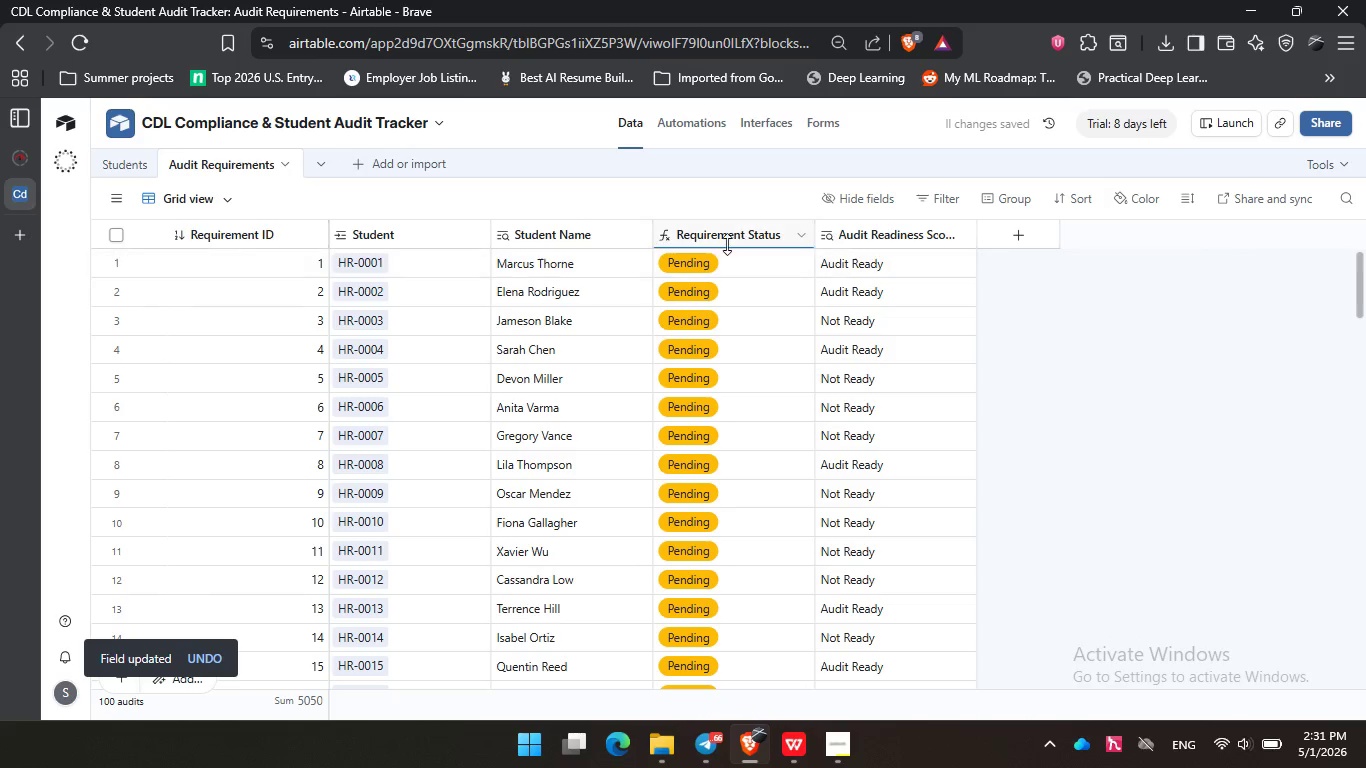 
double_click([736, 236])
 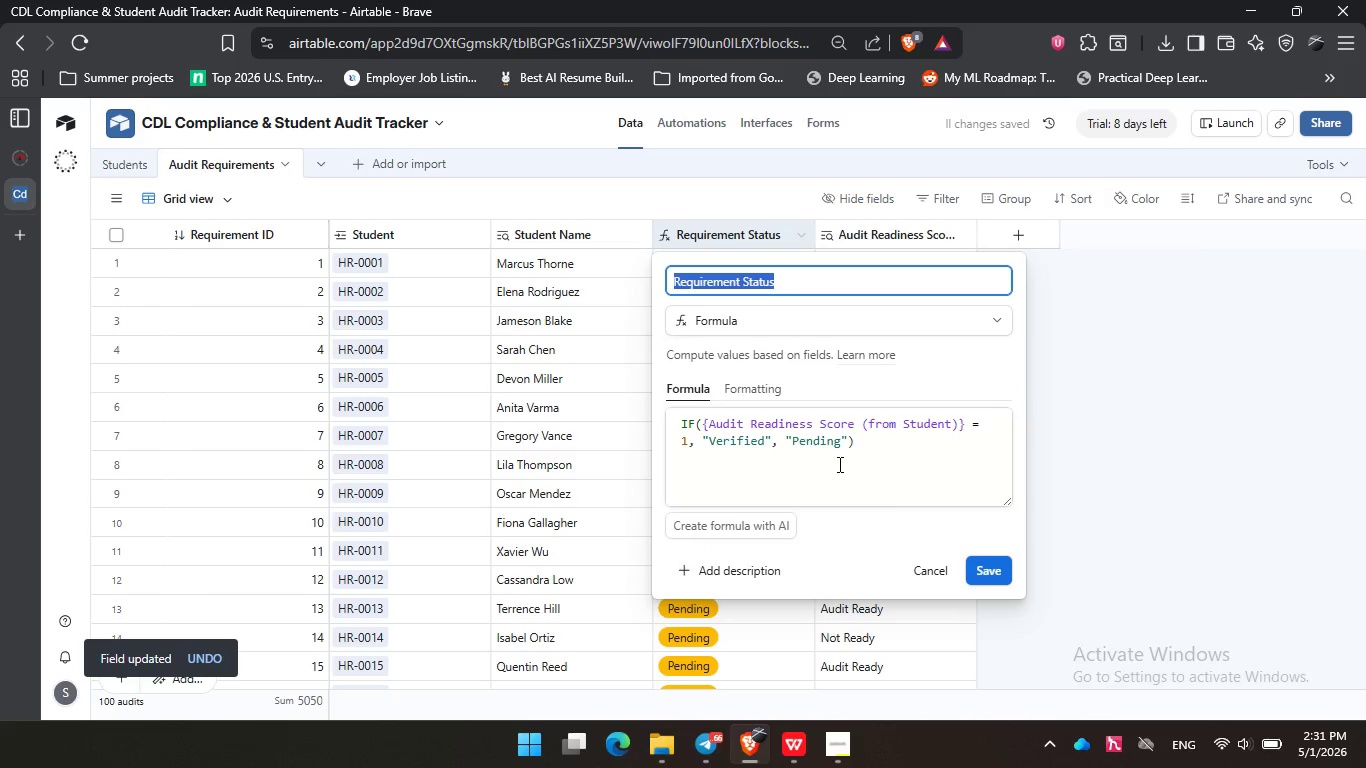 
mouse_move([860, 429])
 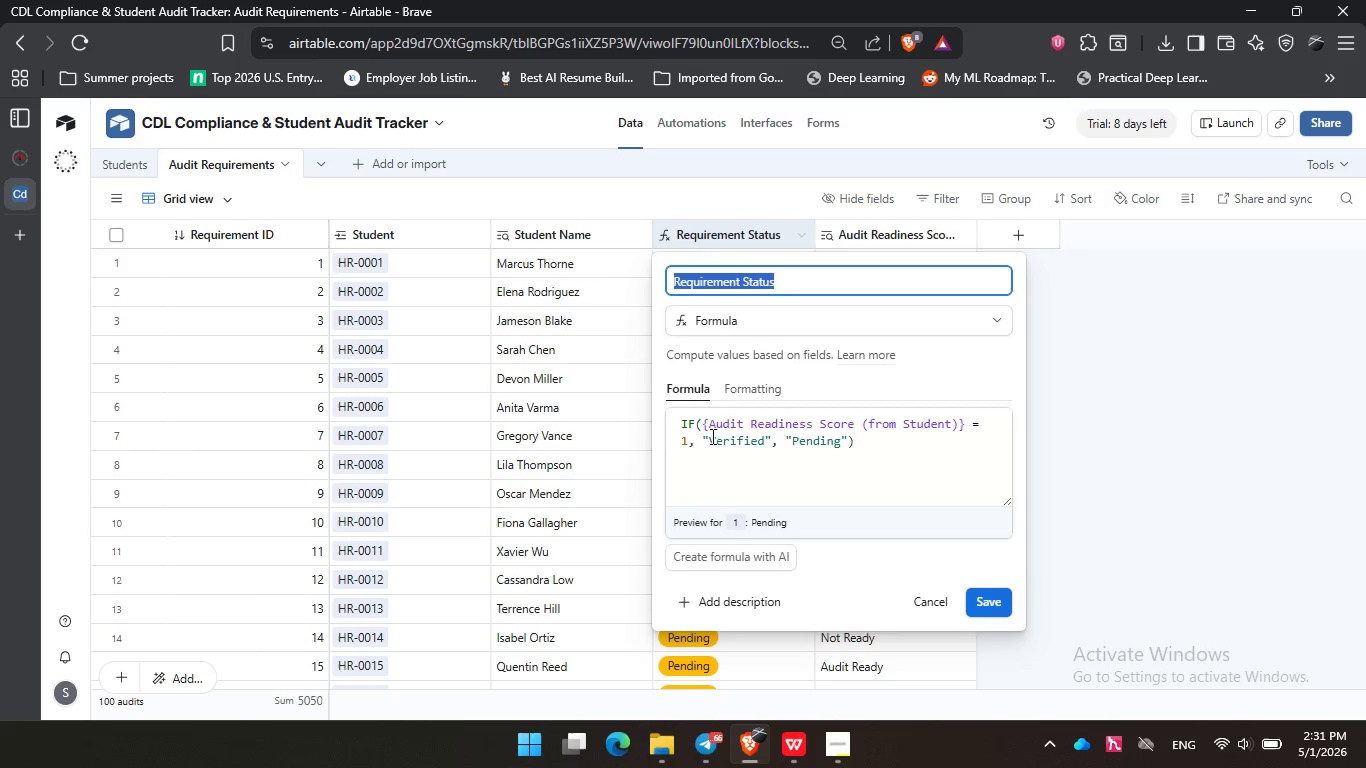 
left_click([715, 438])
 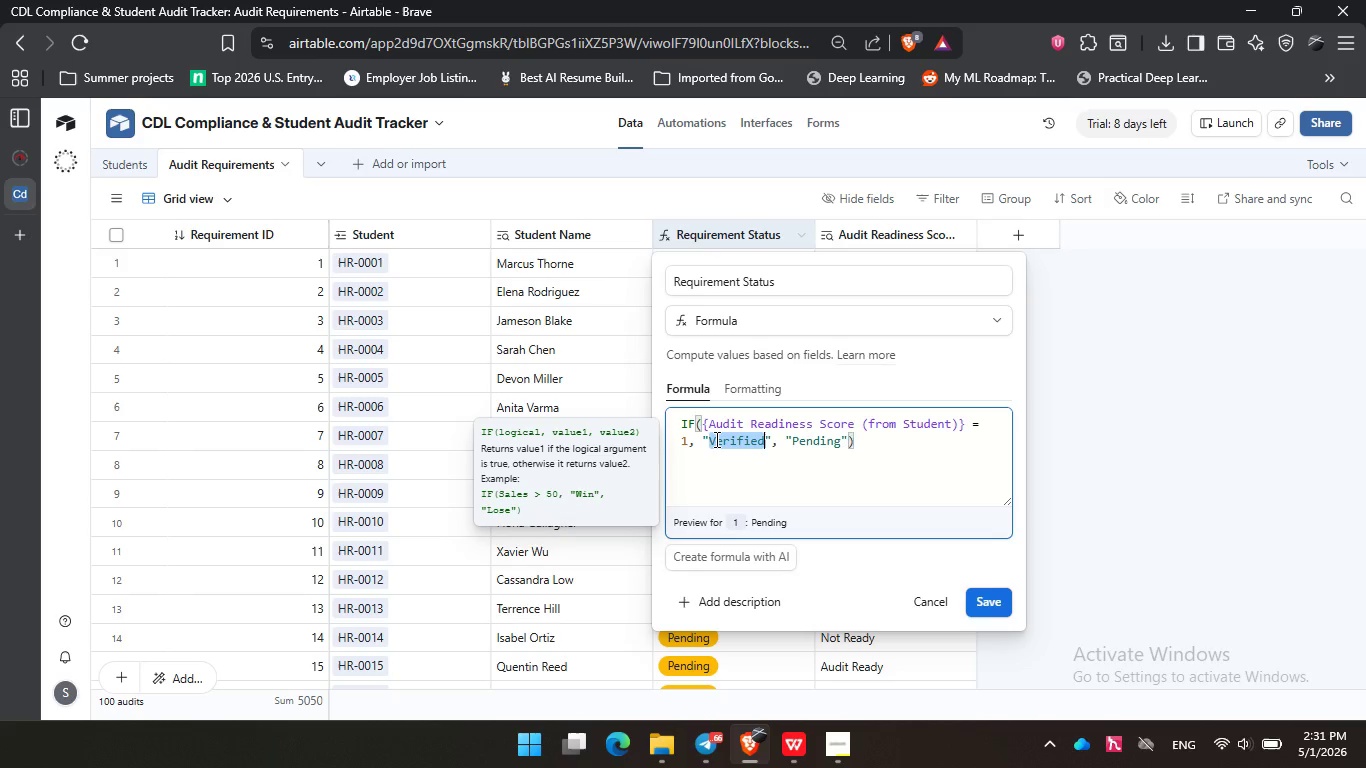 
double_click([715, 439])
 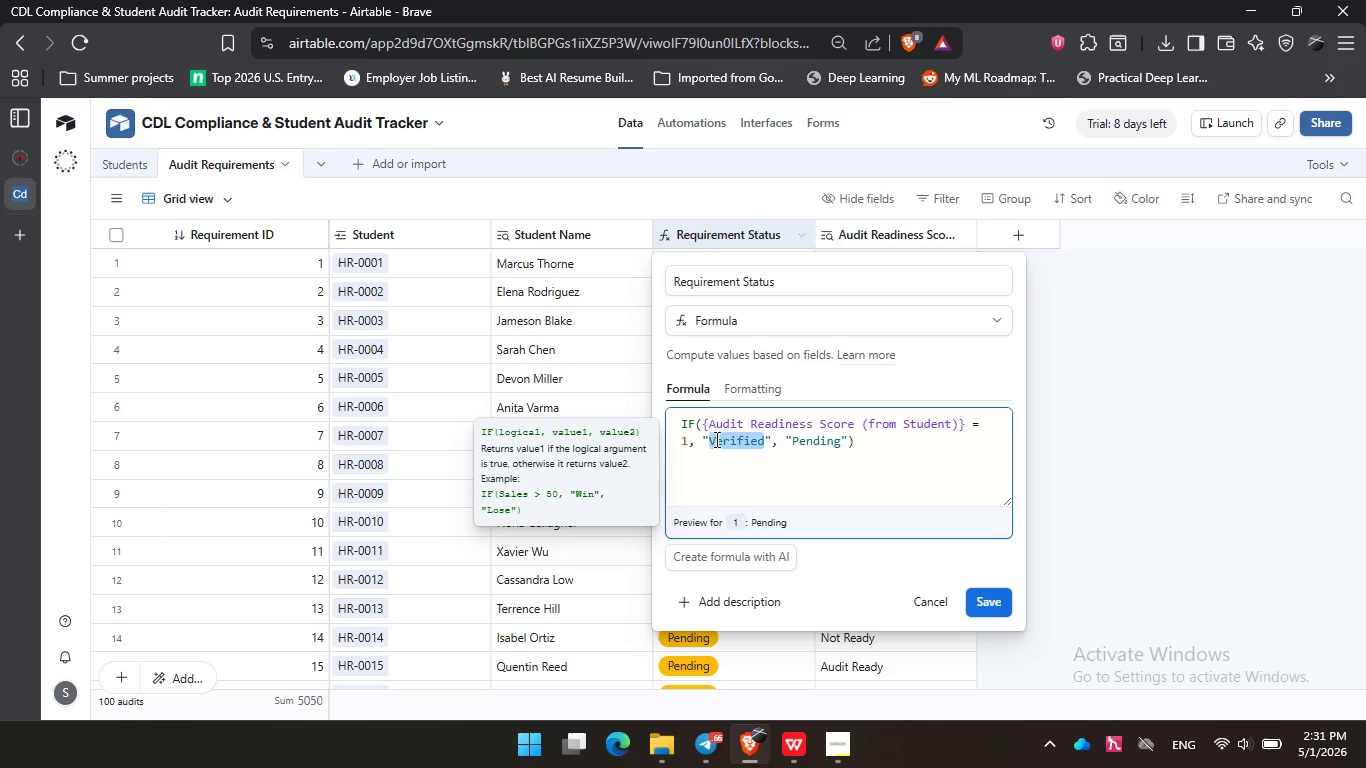 
type(Audit Ready)
 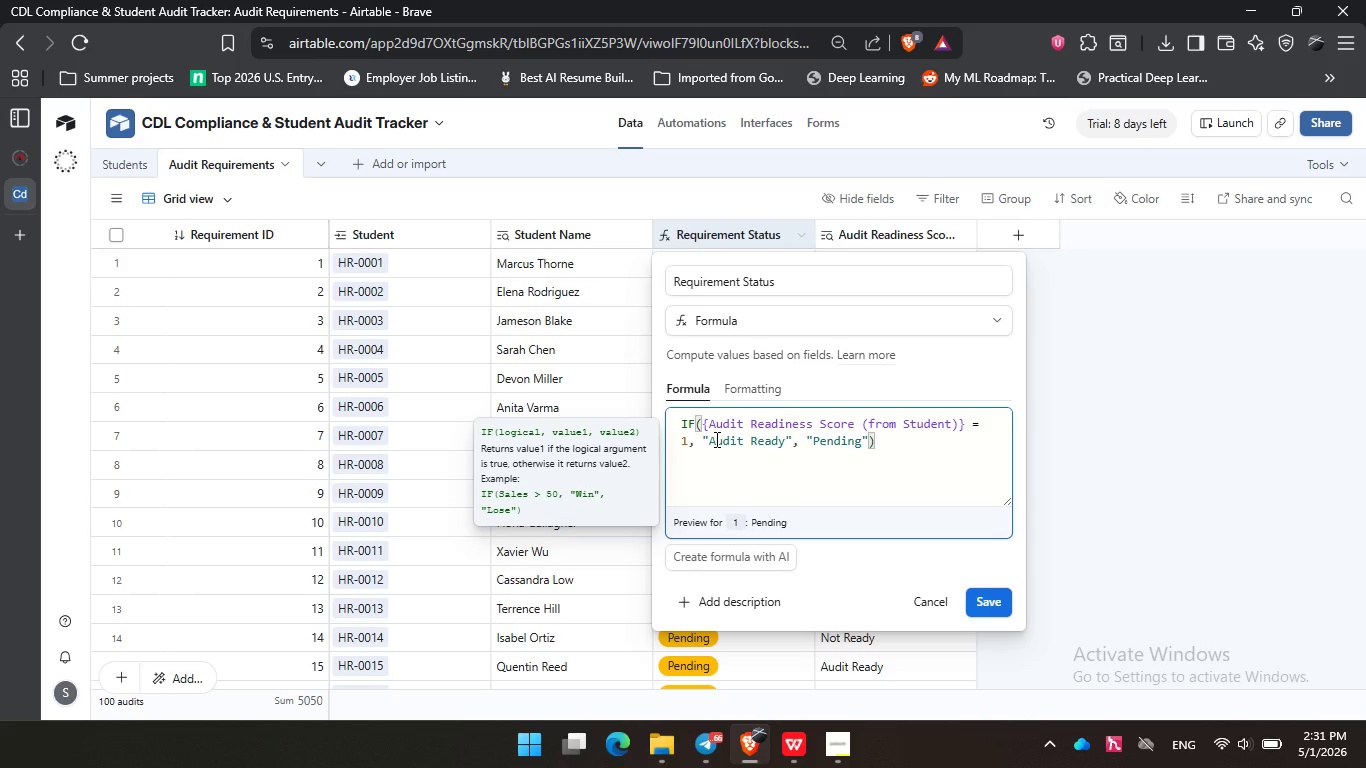 
key(Control+Z)
 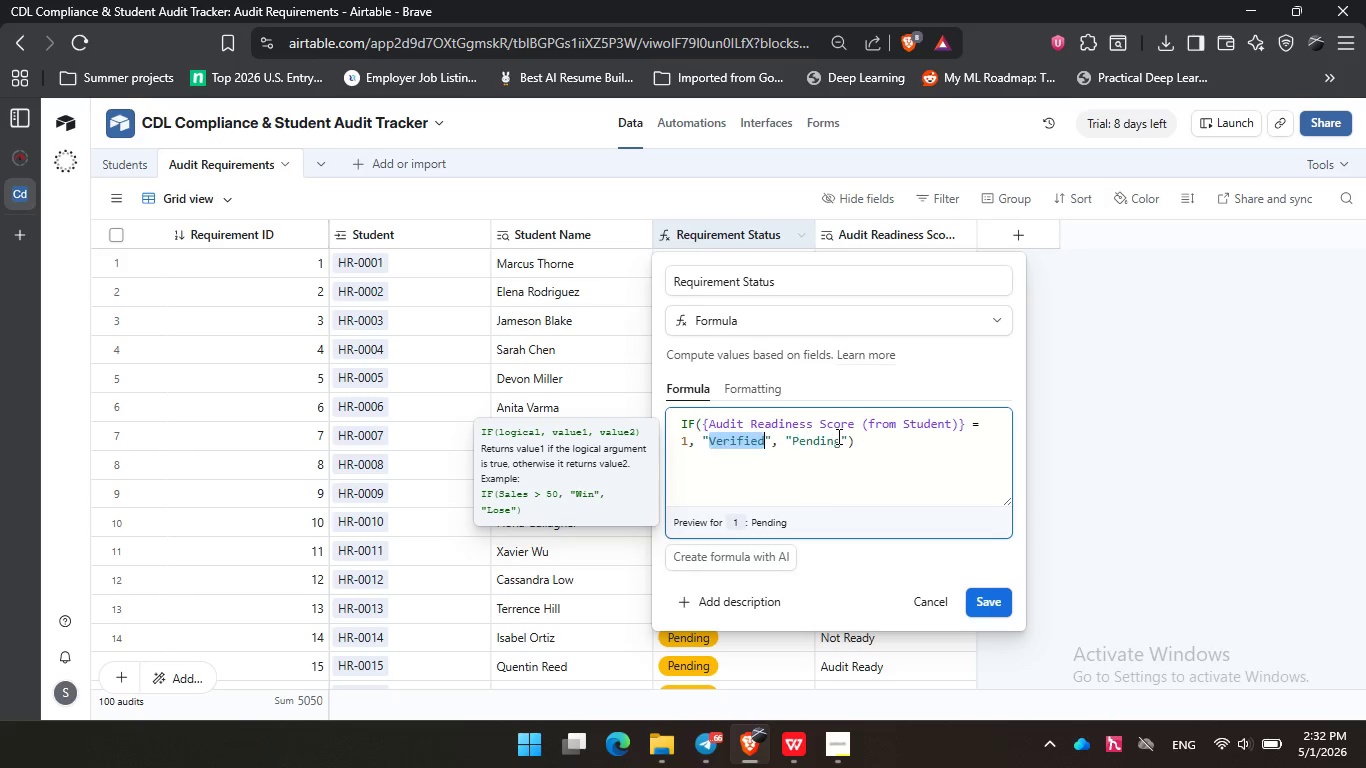 
key(Control+Z)
 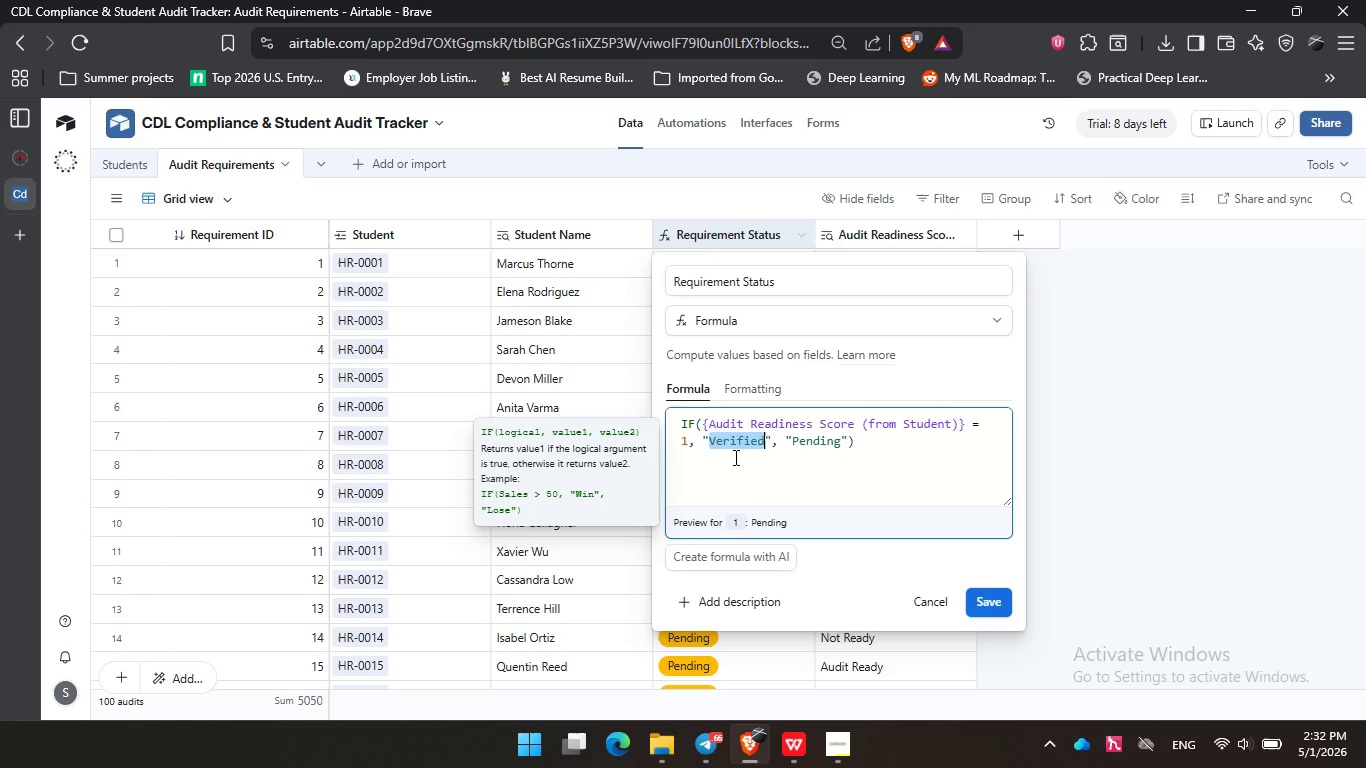 
left_click([734, 457])
 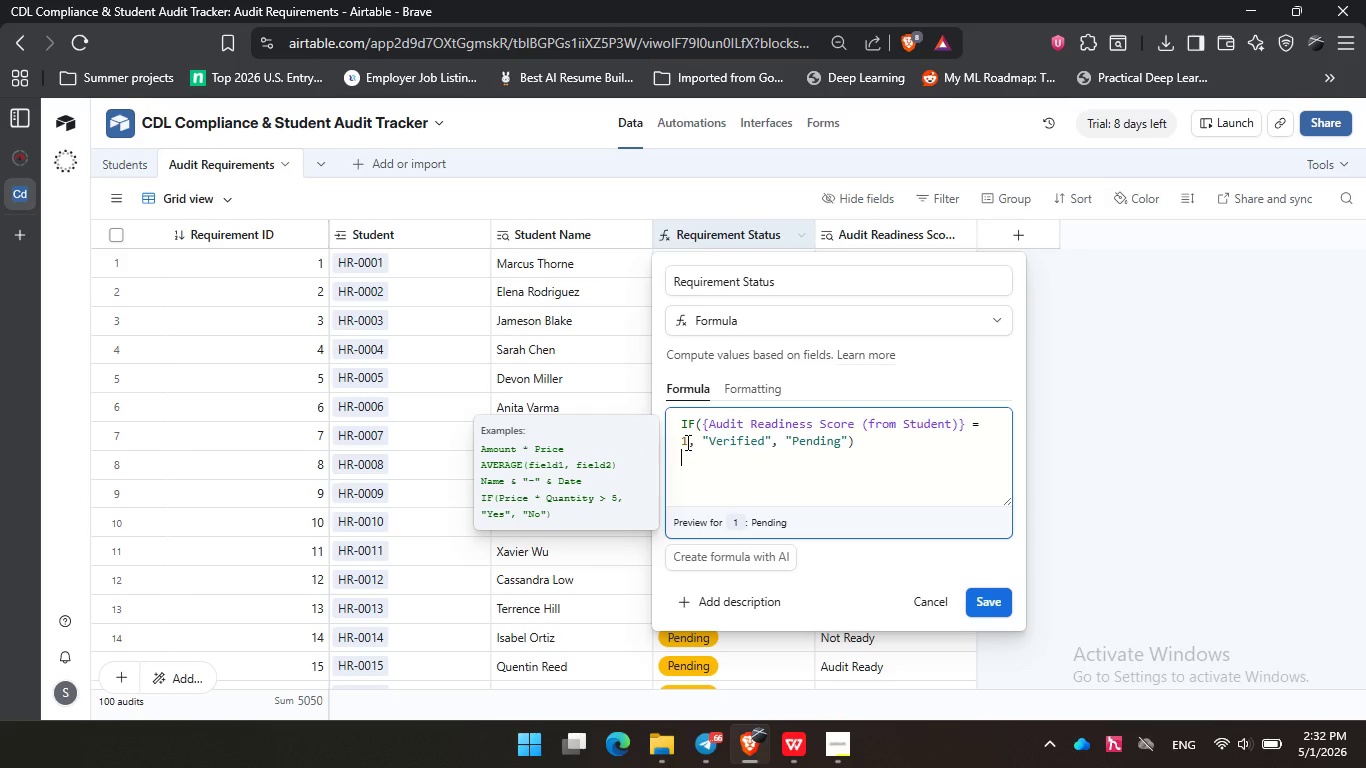 
left_click([689, 442])
 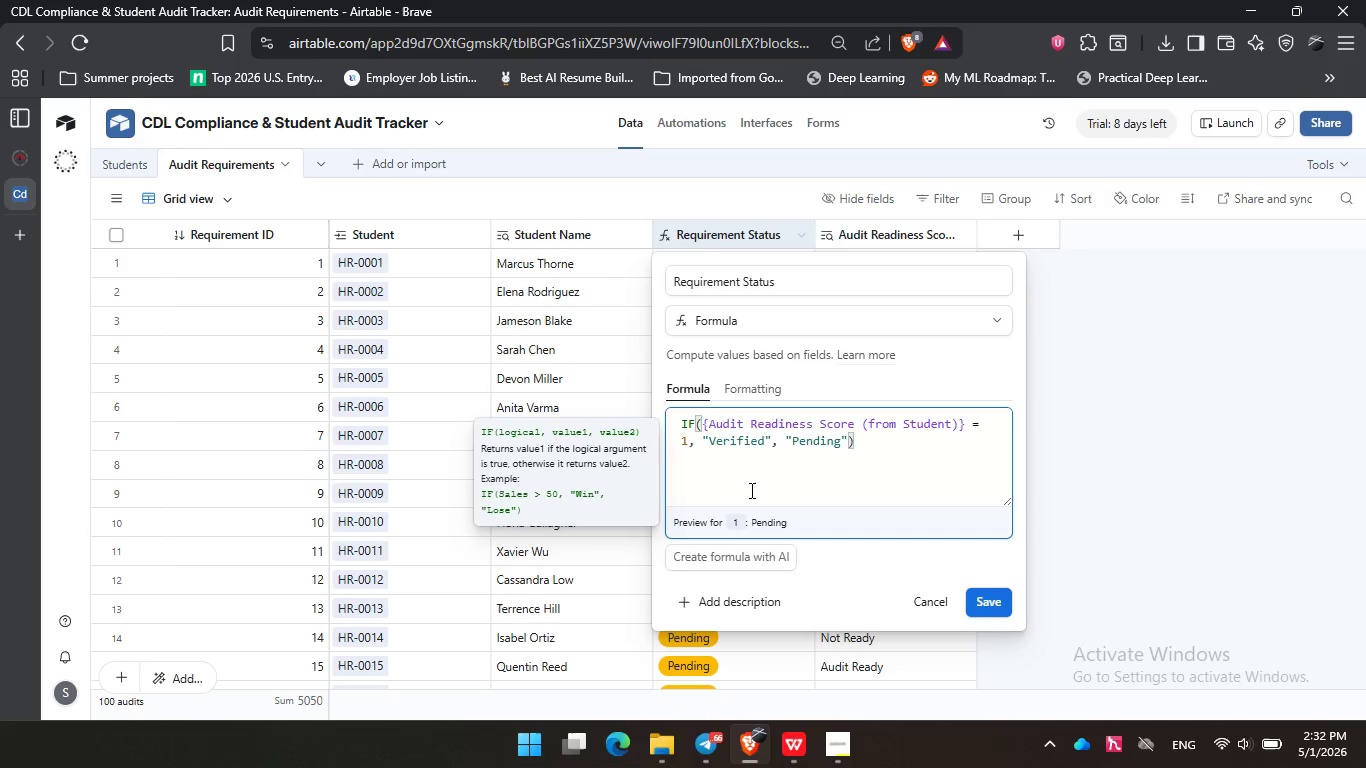 
wait(6.16)
 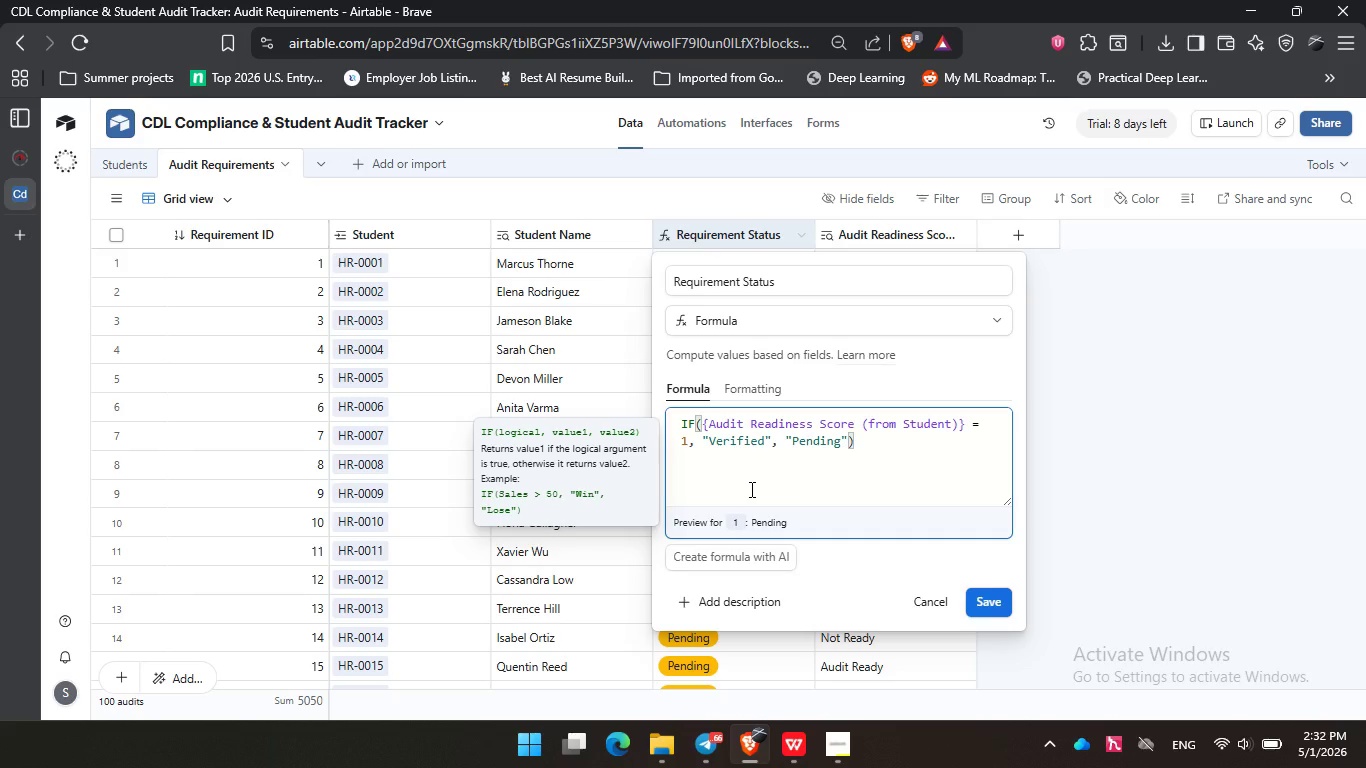 
key(Backspace)
type(Audit Ready)
 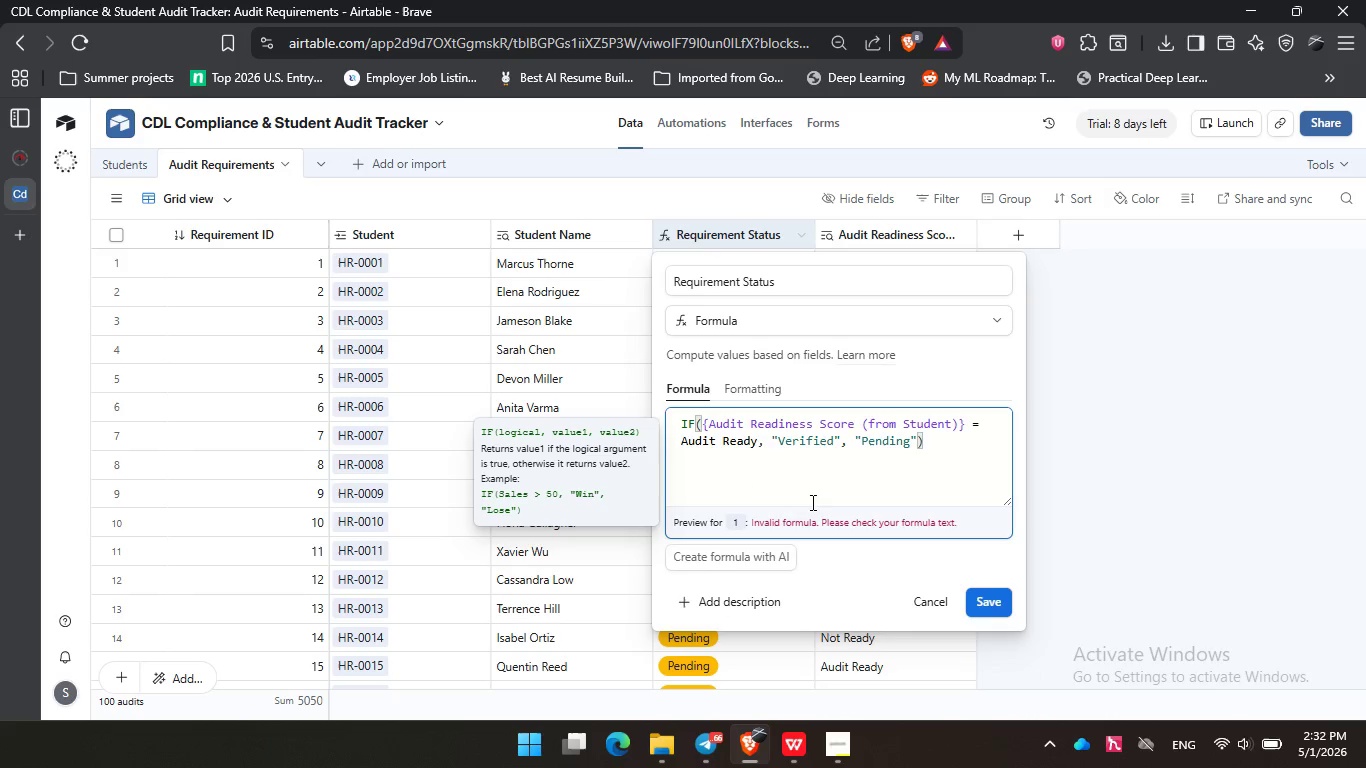 
left_click_drag(start_coordinate=[756, 442], to_coordinate=[678, 442])
 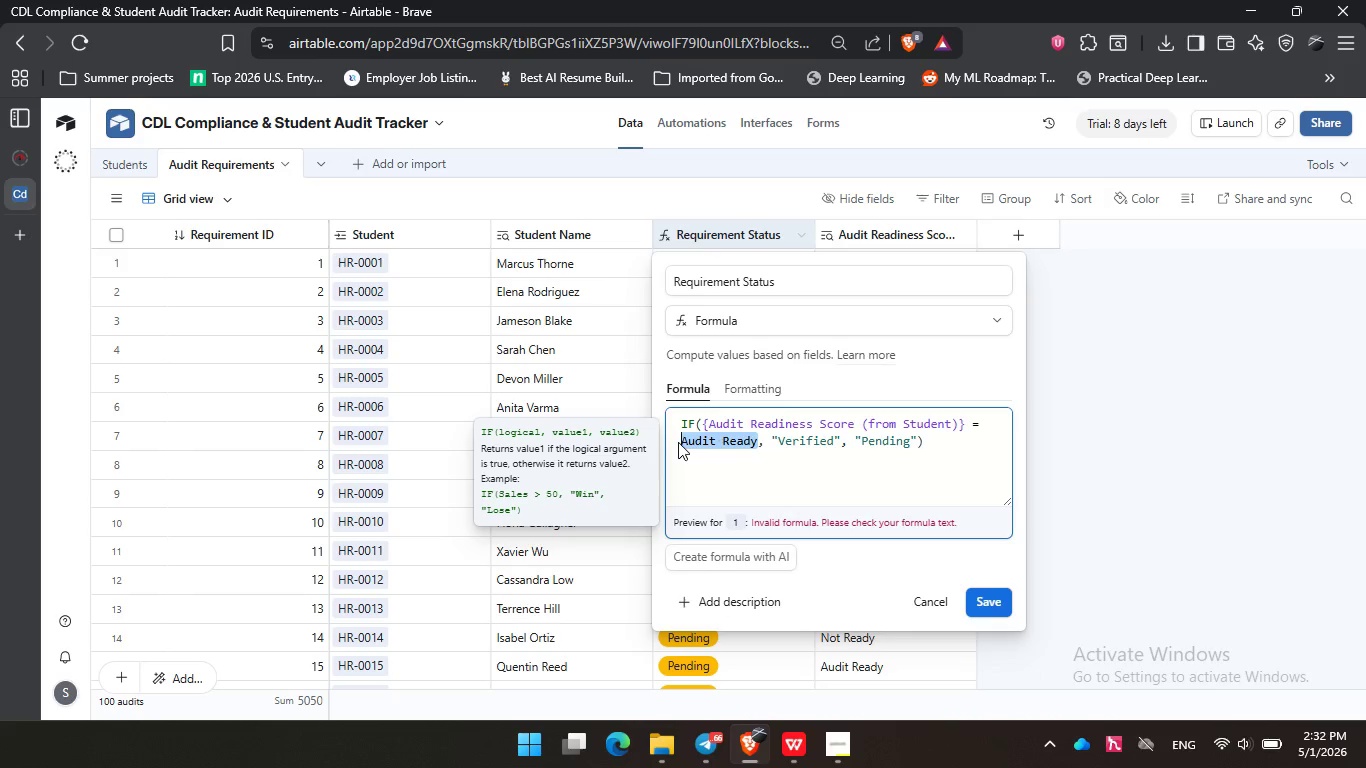 
key(Shift+Quote)
 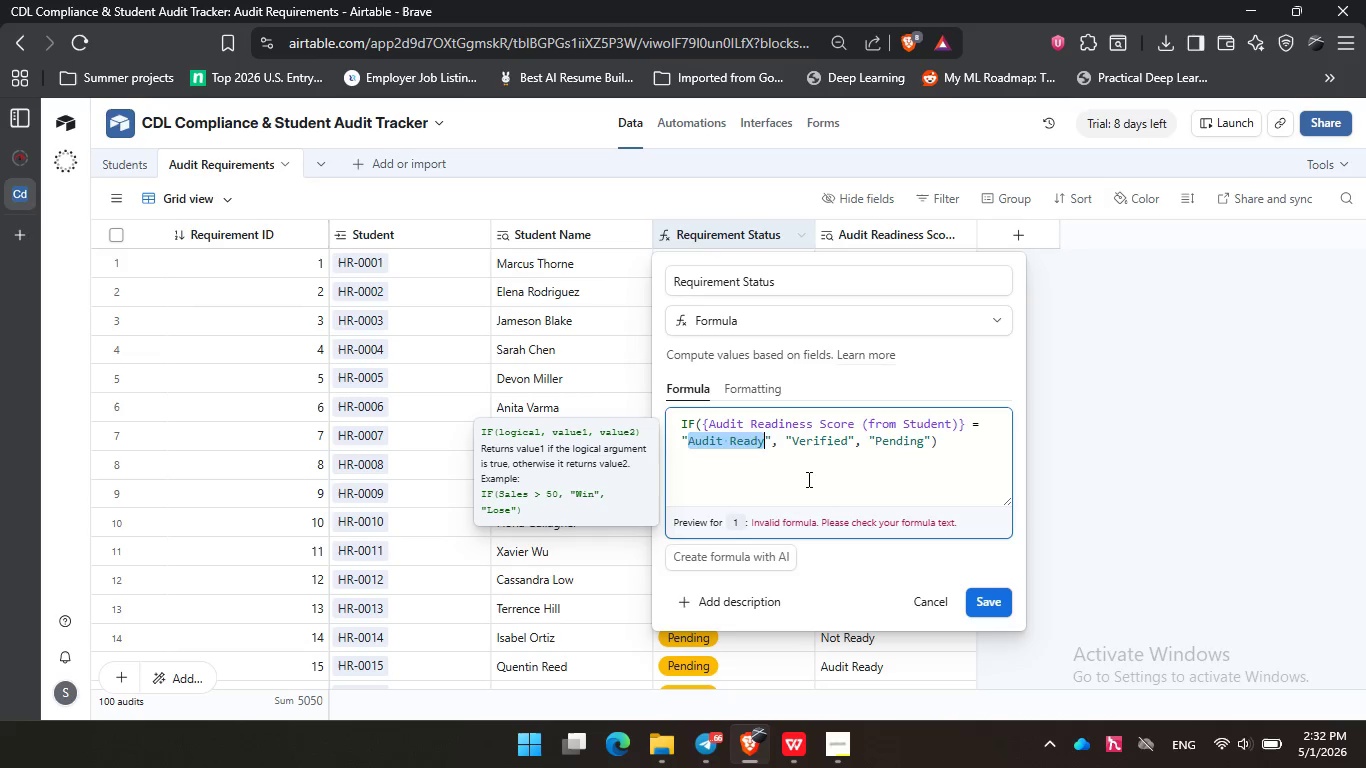 
left_click([807, 479])
 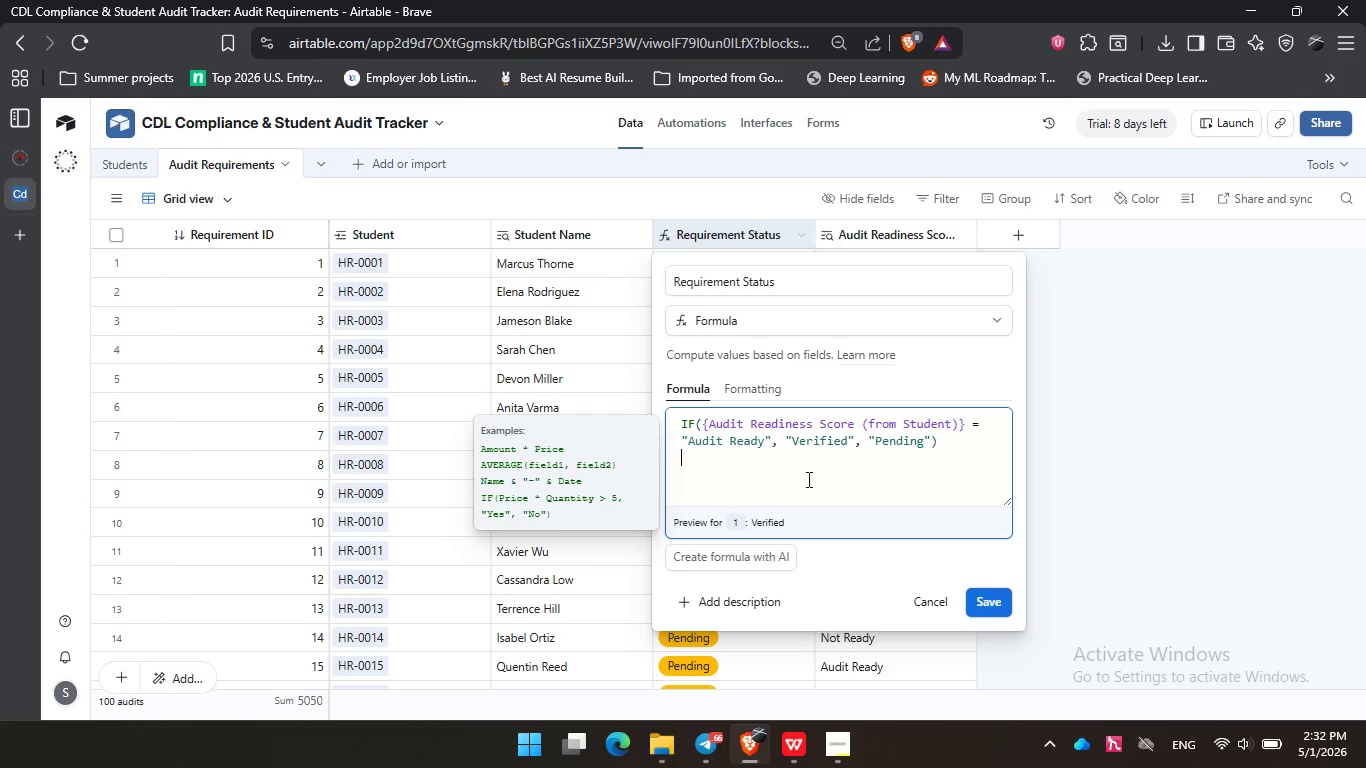 
wait(9.75)
 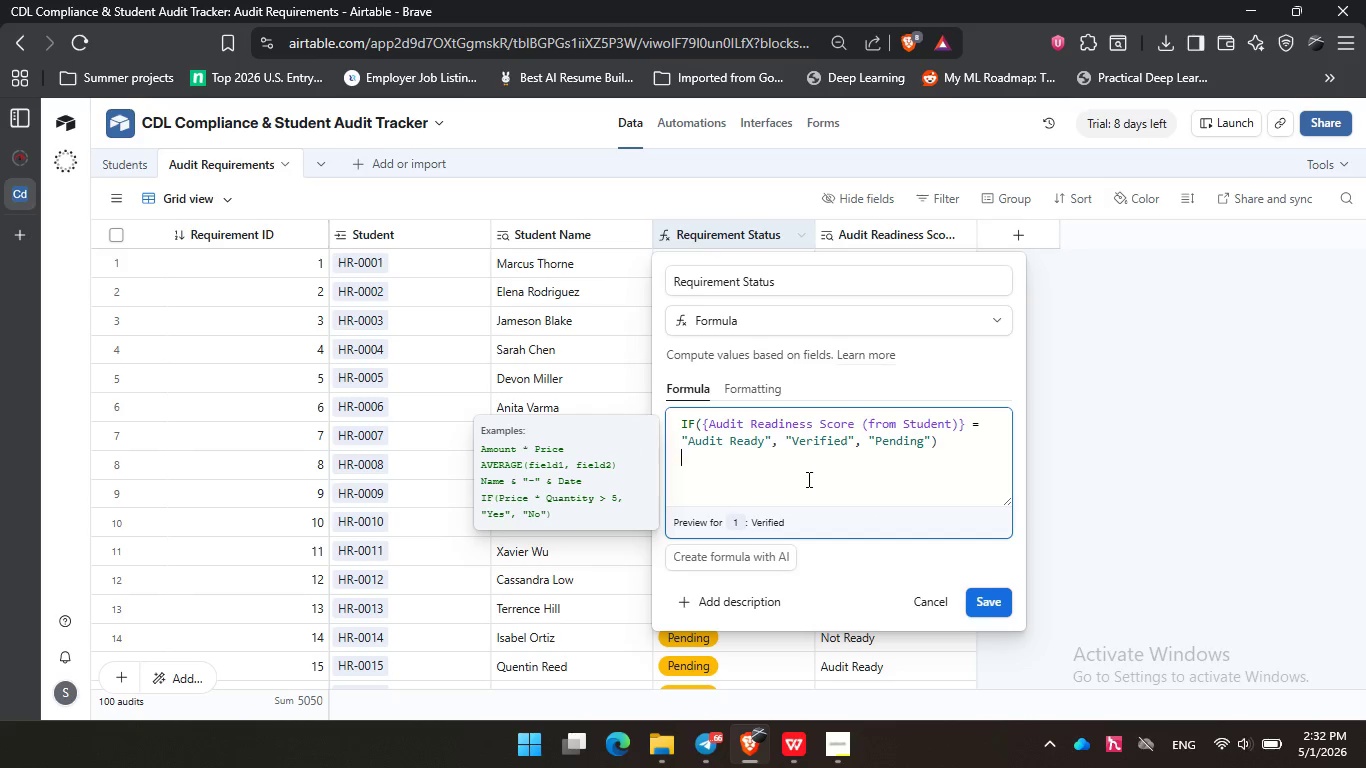 
left_click([1000, 603])
 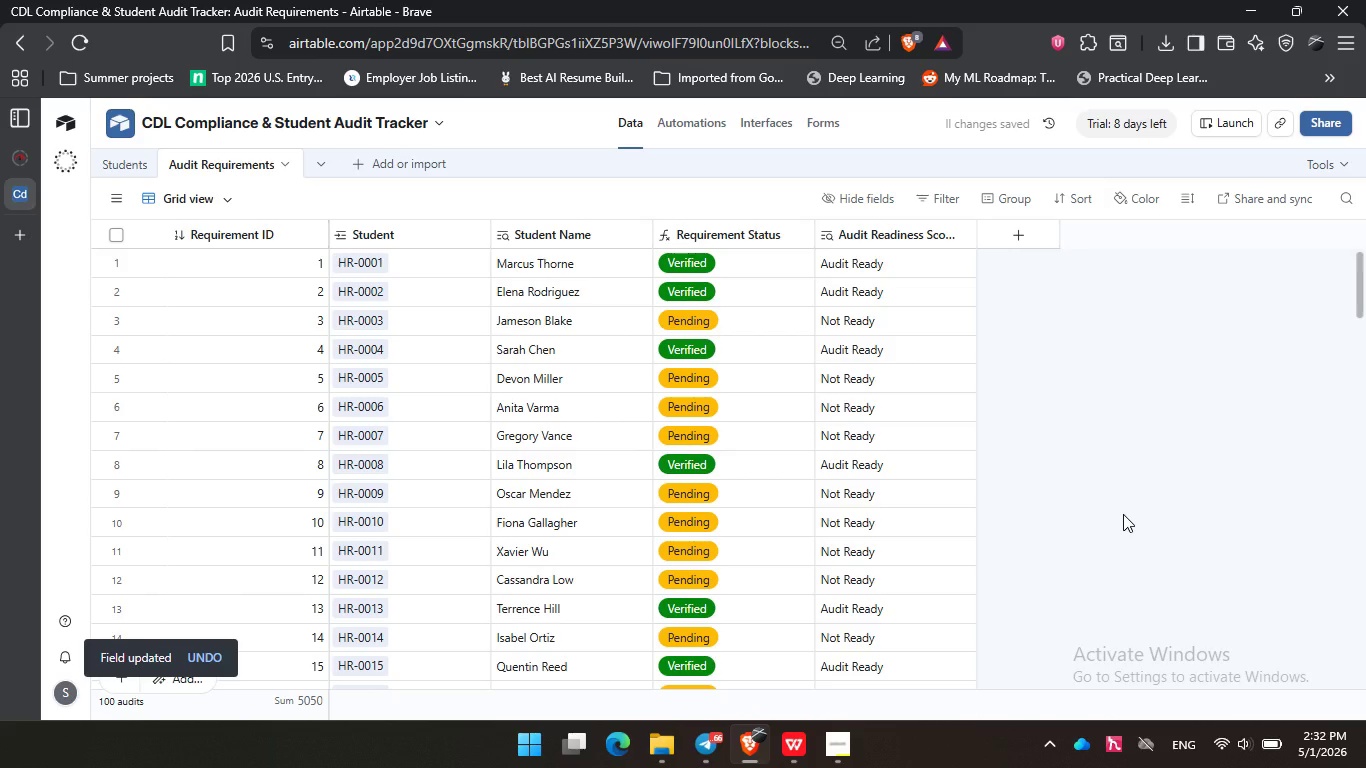 
wait(17.09)
 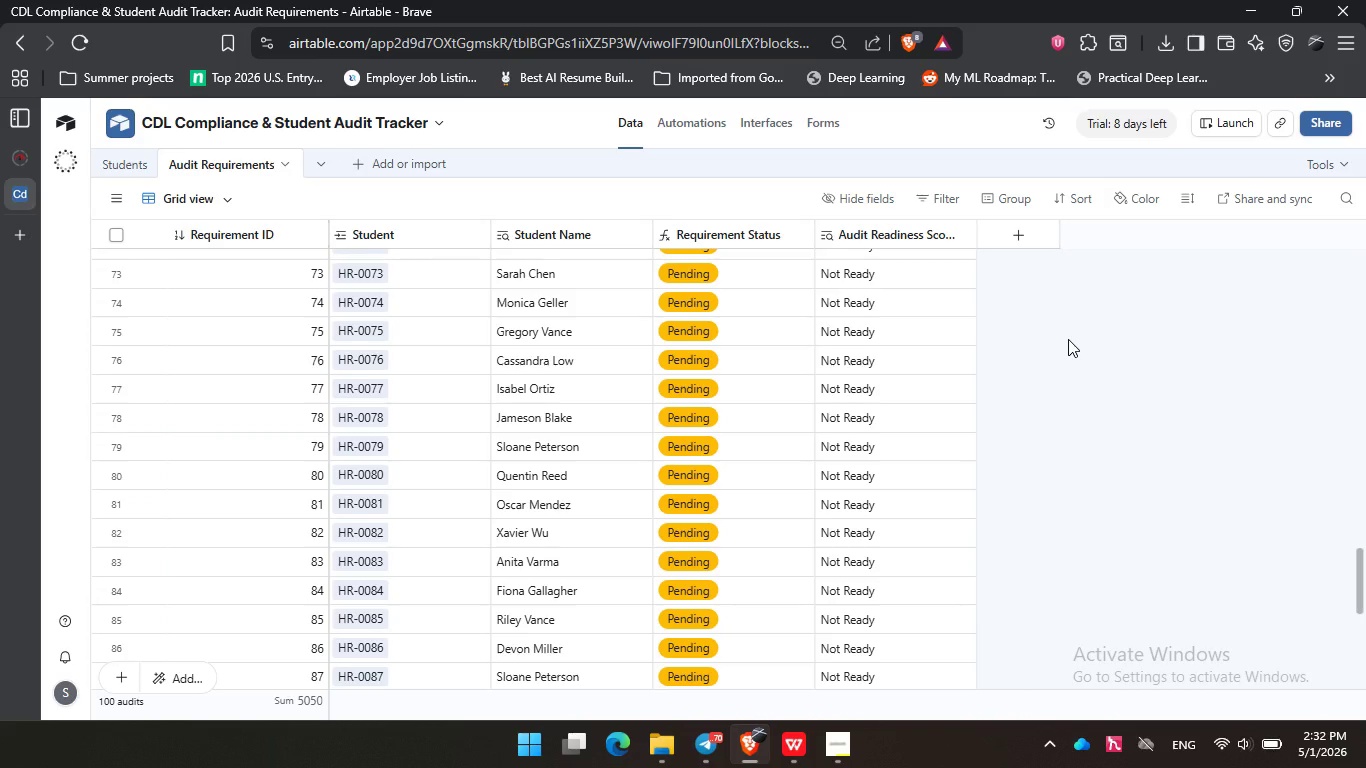 
left_click([1068, 339])
 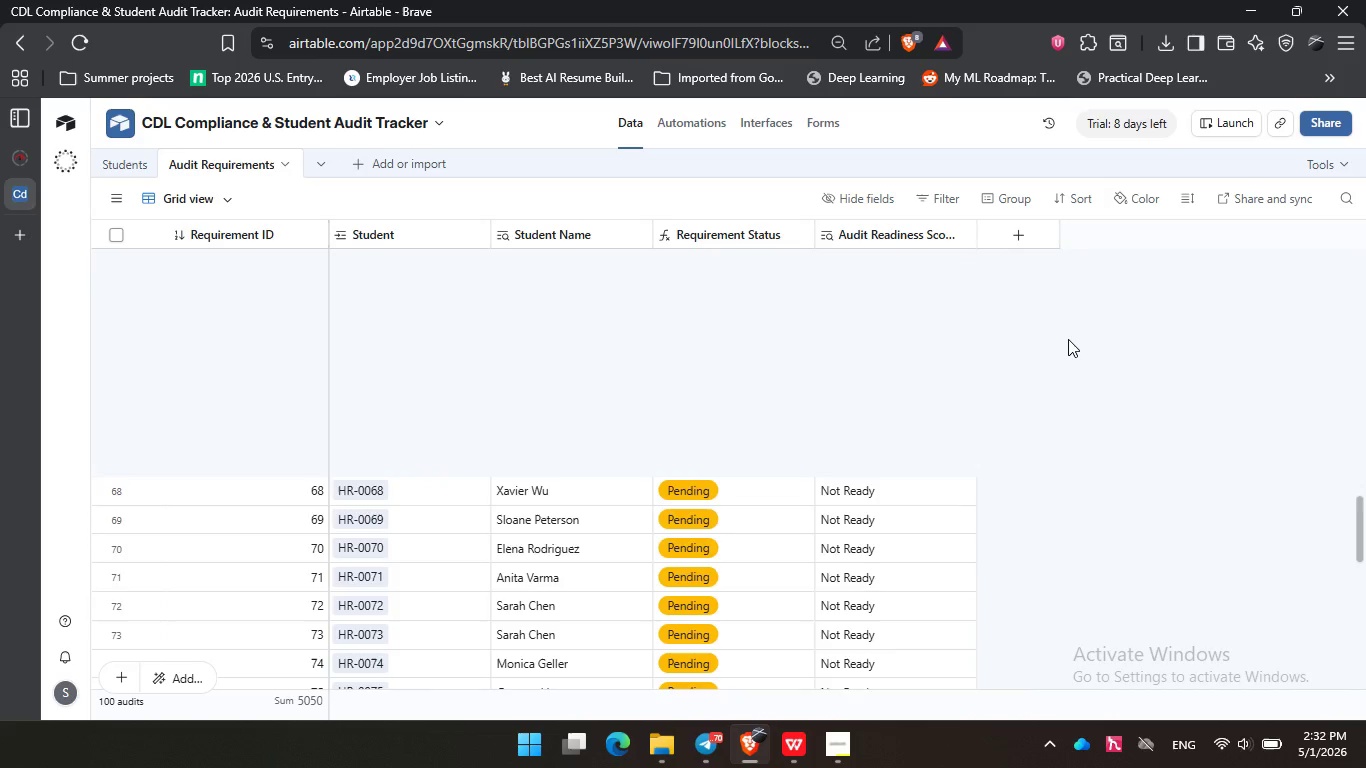 
scroll: coordinate [1068, 339], scroll_direction: down, amount: 20.0
 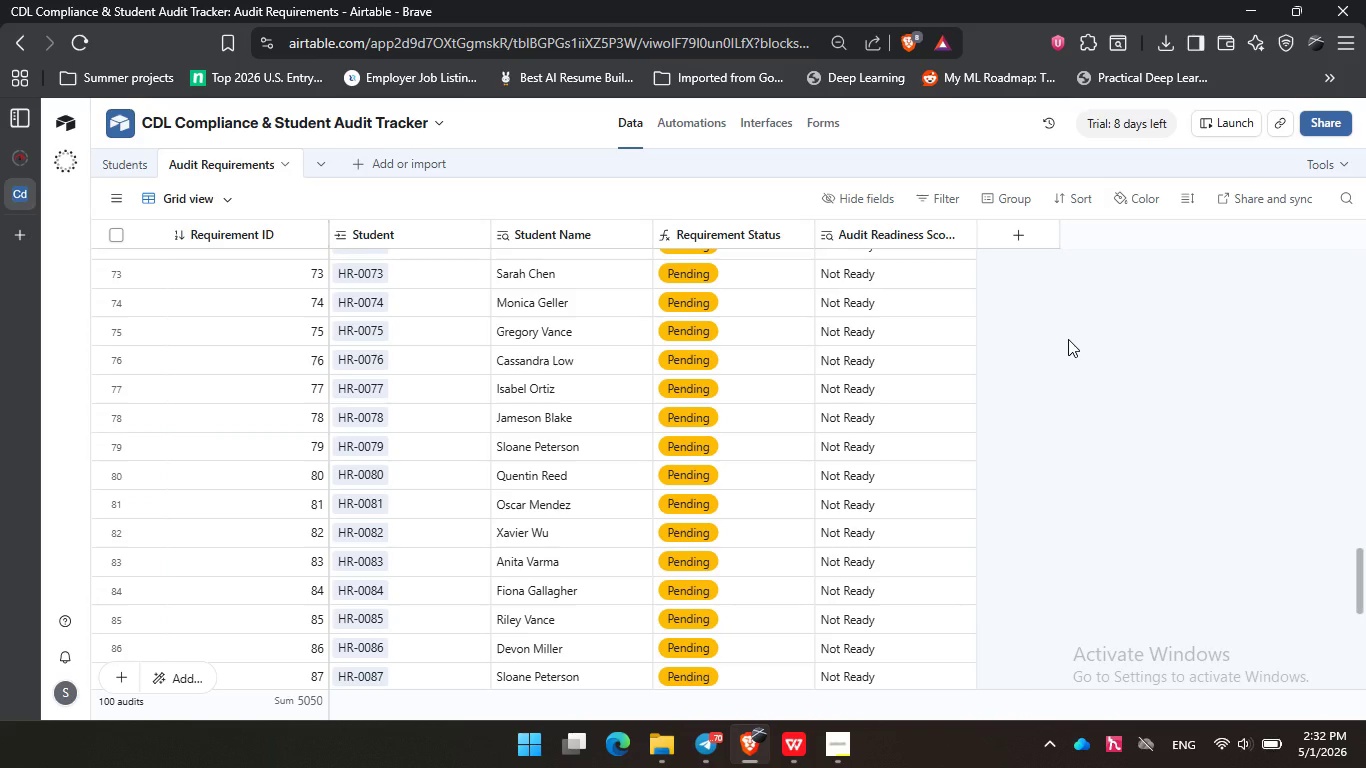 
left_click([1068, 339])
 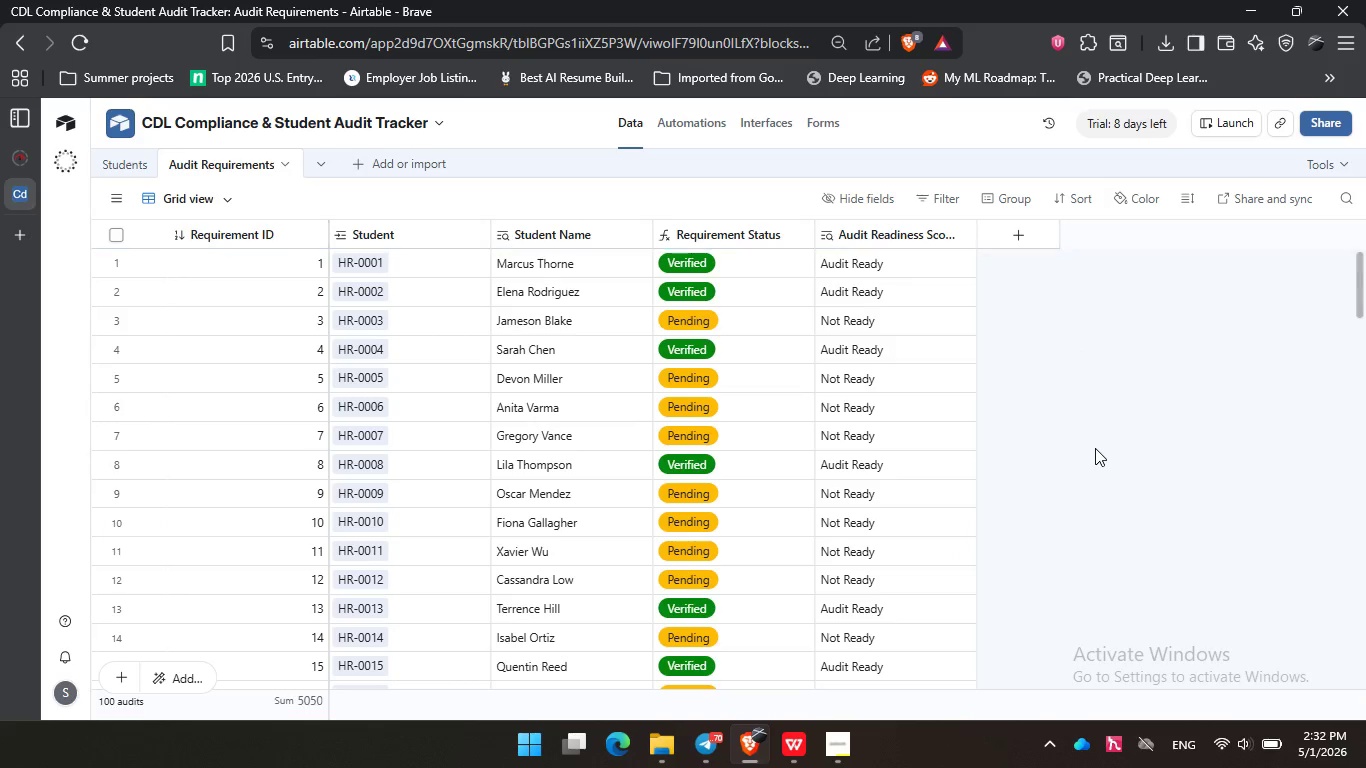 
scroll: coordinate [1068, 339], scroll_direction: up, amount: 23.0
 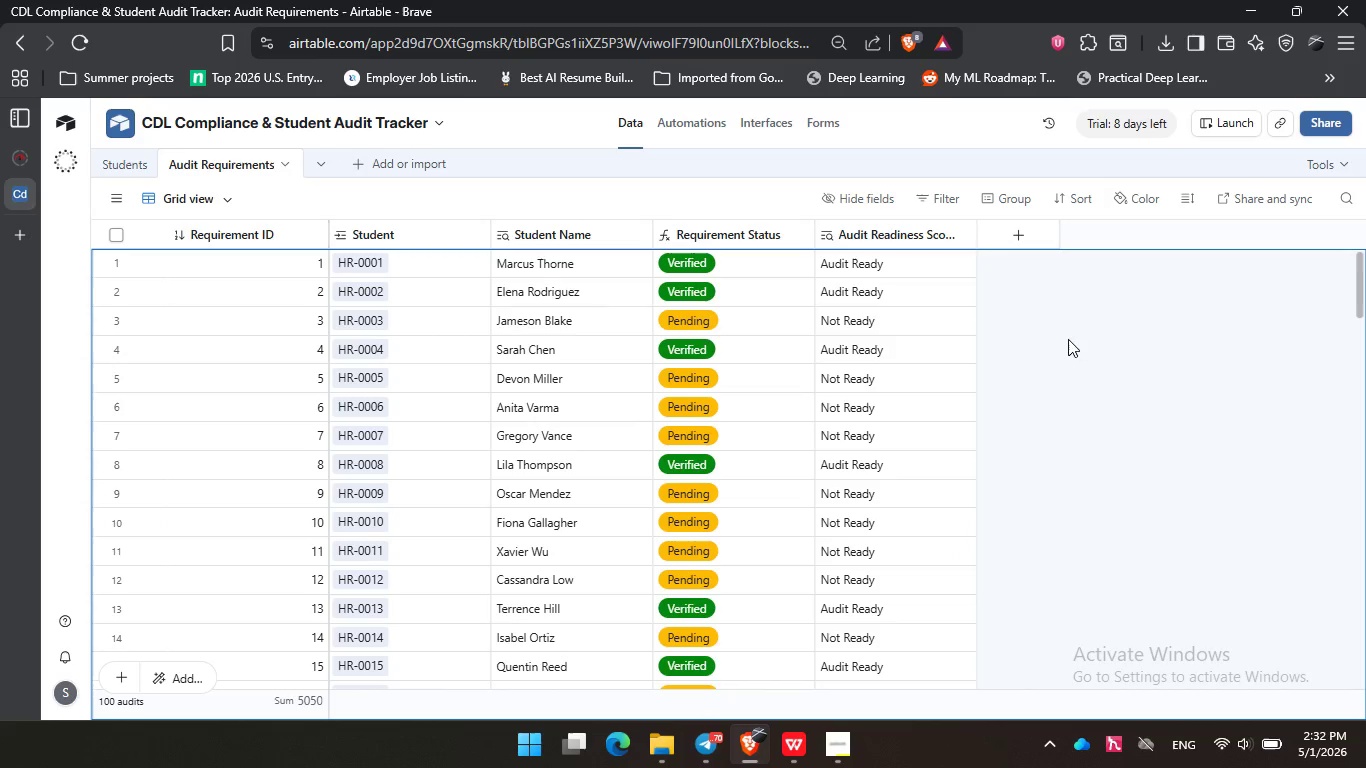 
left_click([1095, 448])
 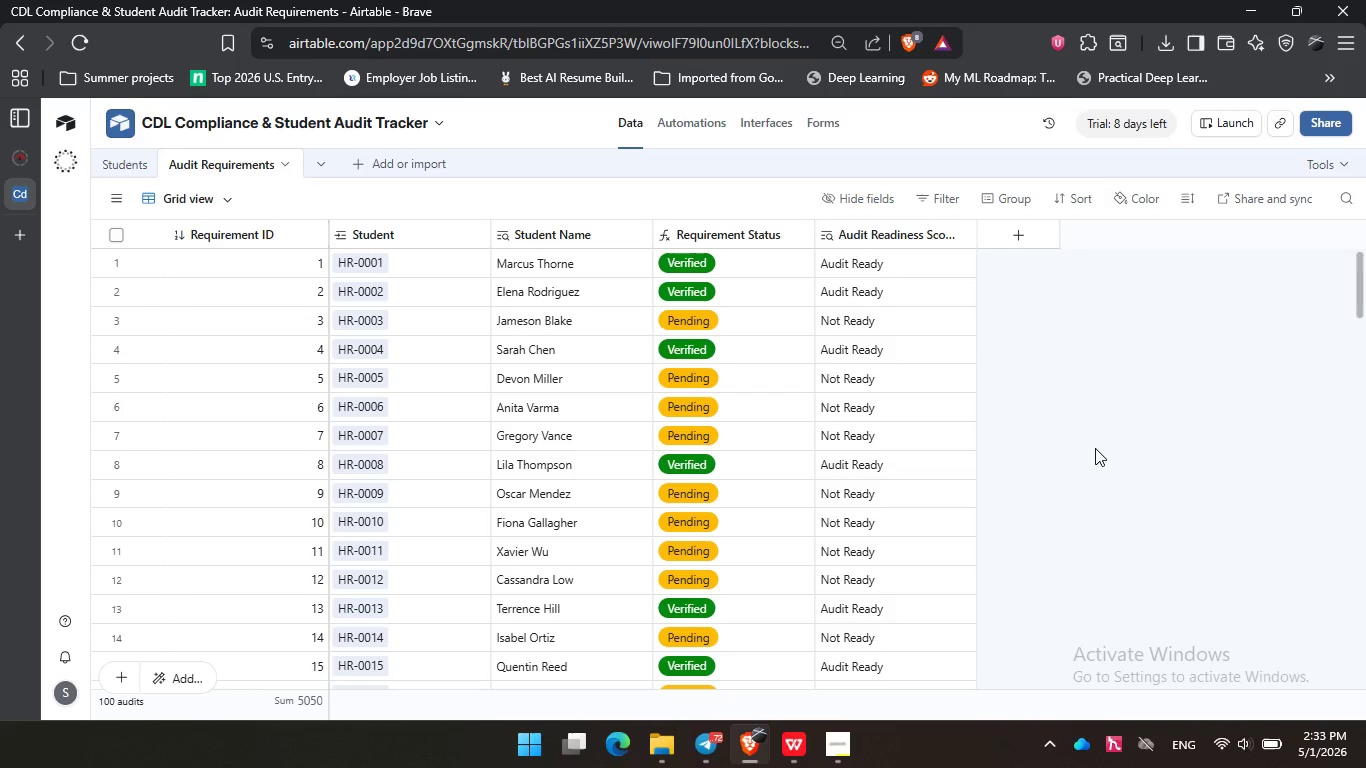 
wait(48.33)
 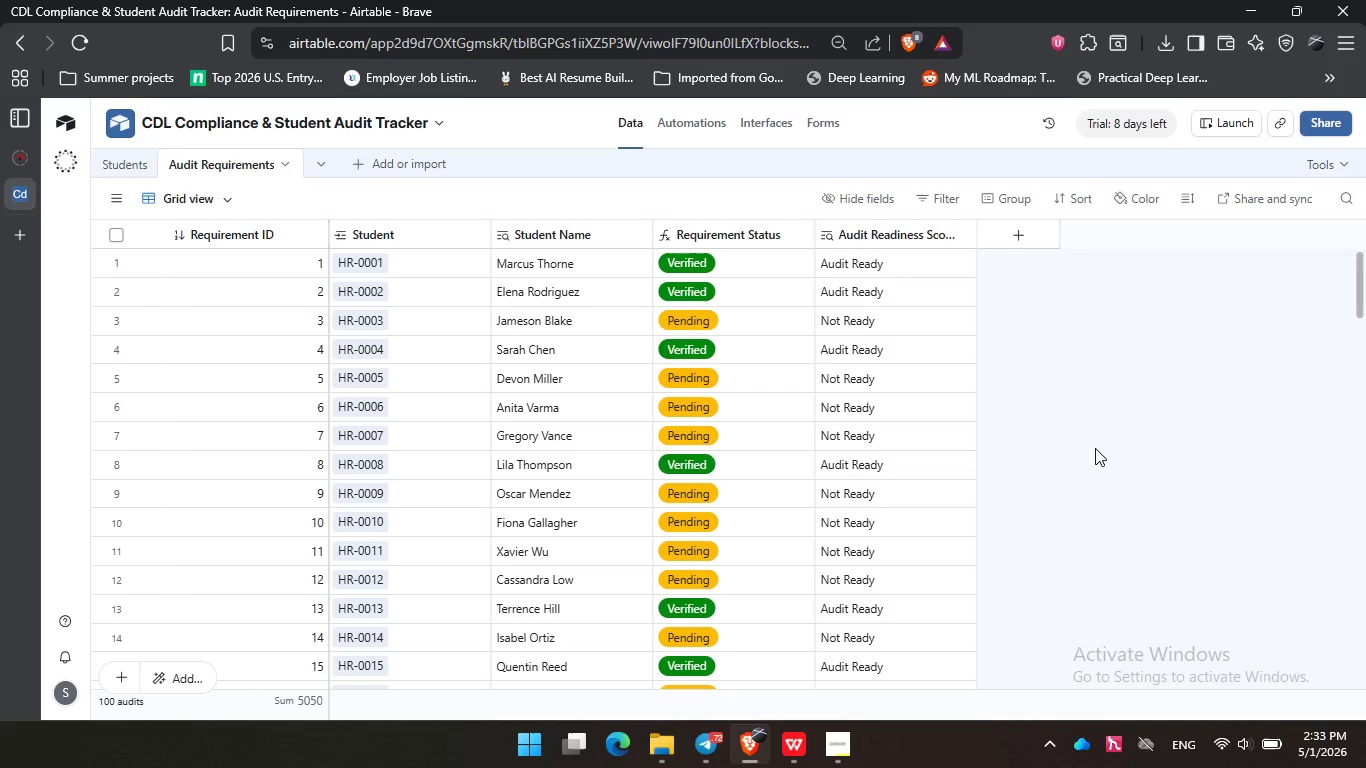 
left_click([1090, 432])
 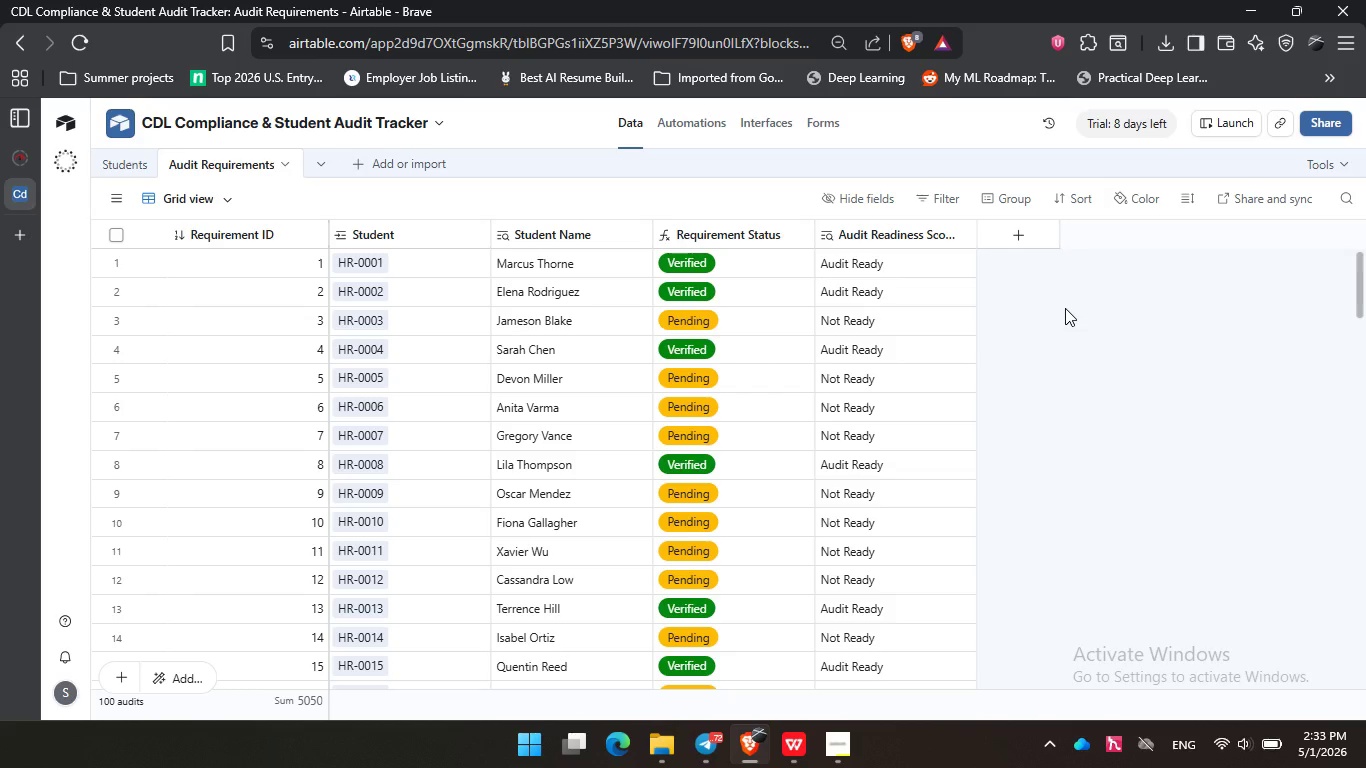 
left_click([1065, 308])
 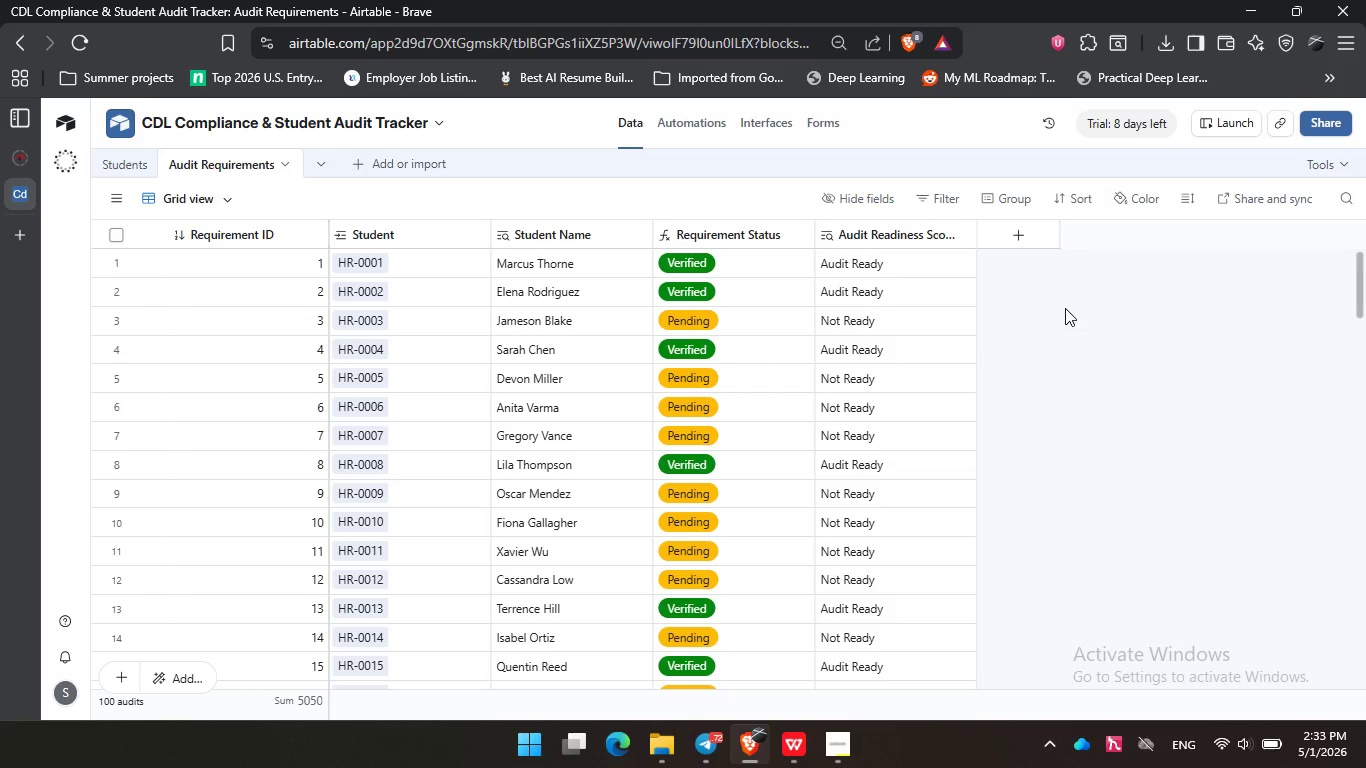 
left_click([1065, 308])
 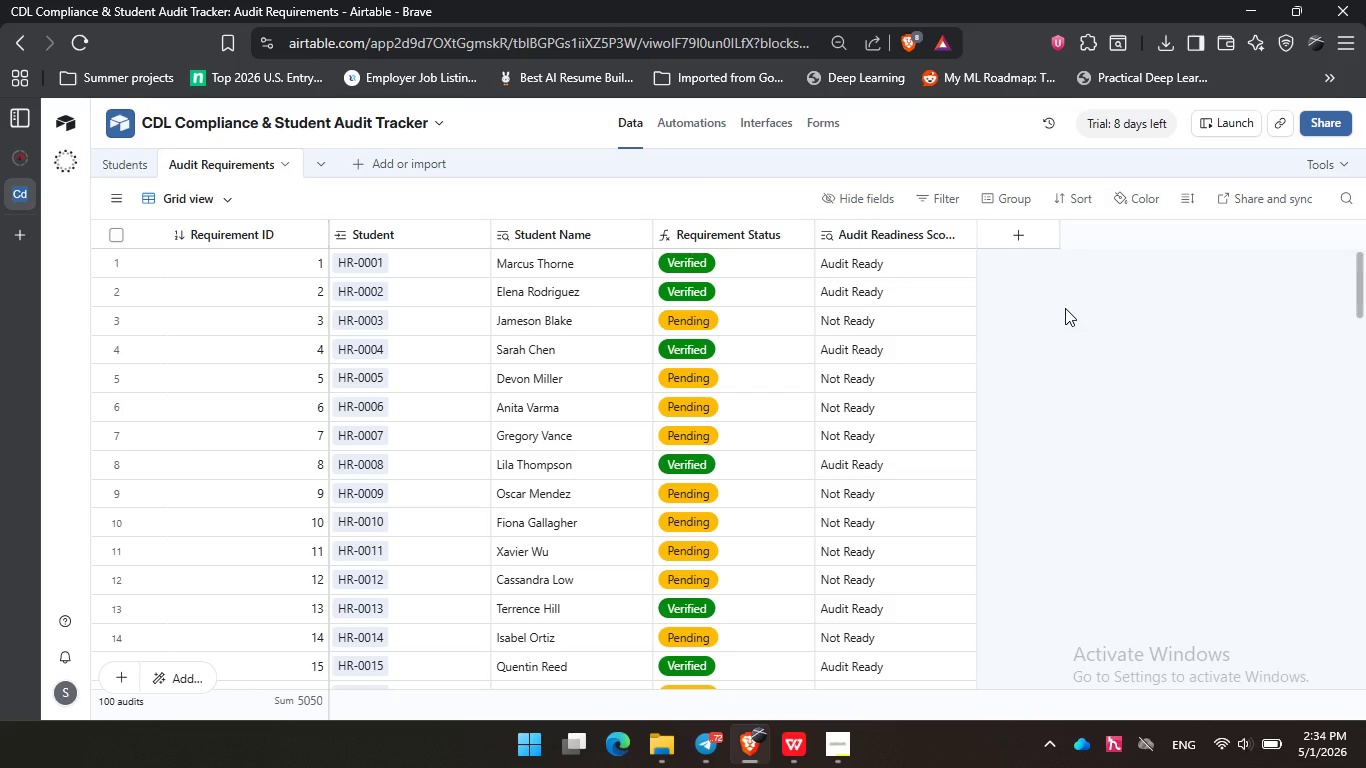 
wait(33.47)
 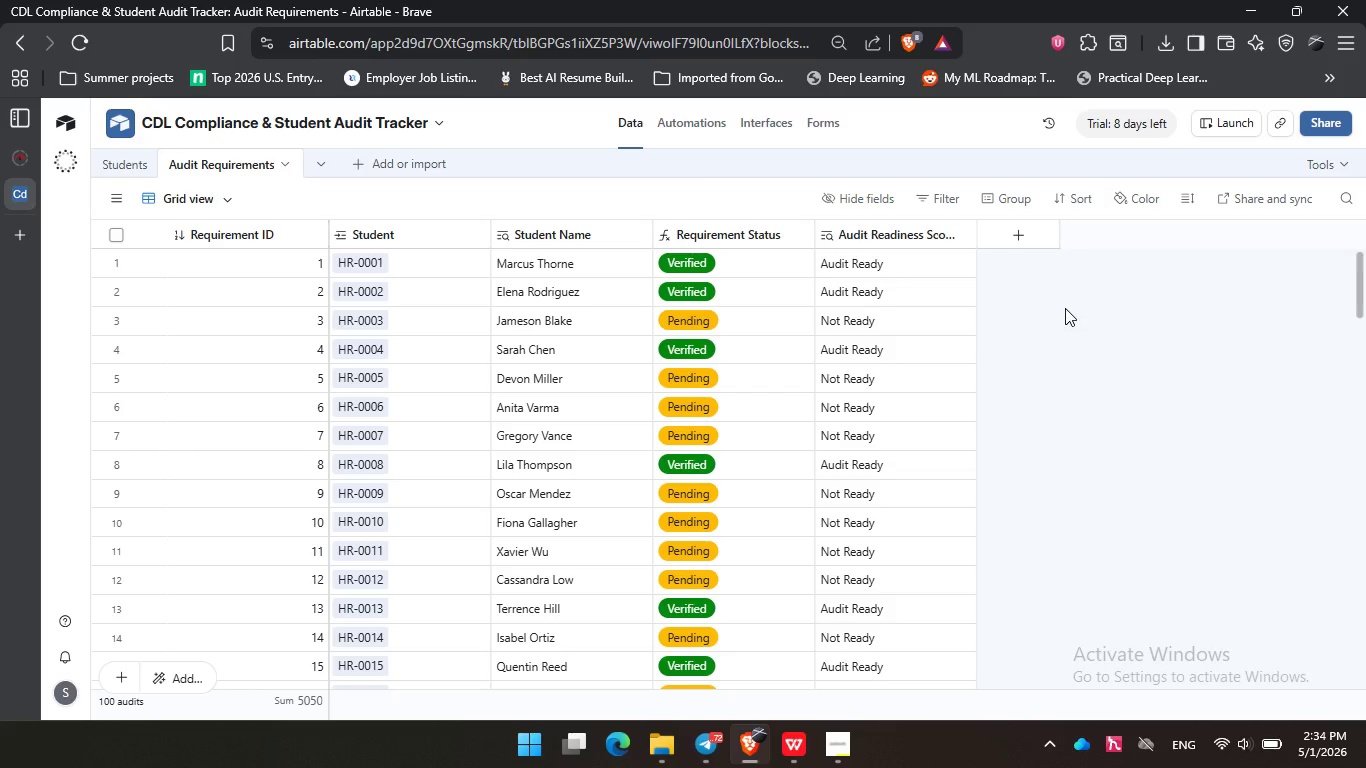 
left_click([1031, 298])
 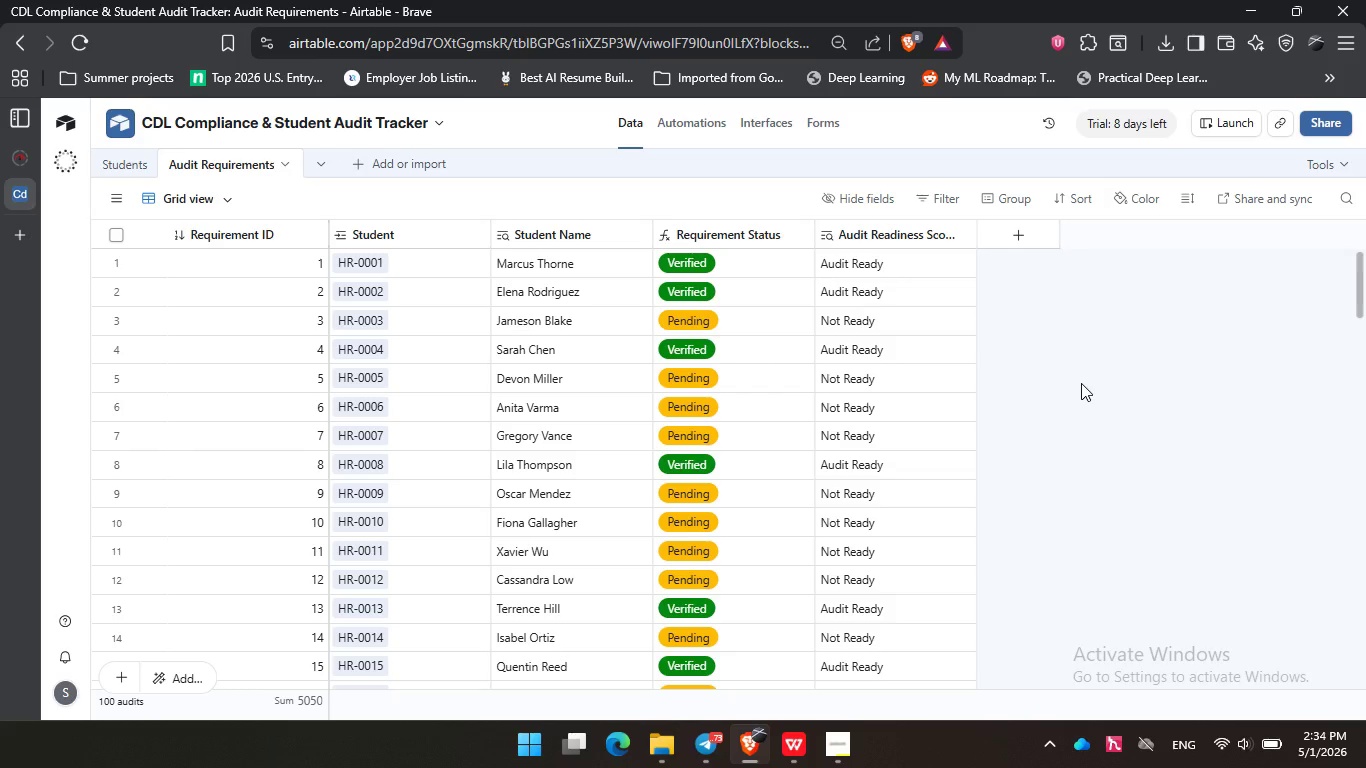 
left_click([1081, 383])
 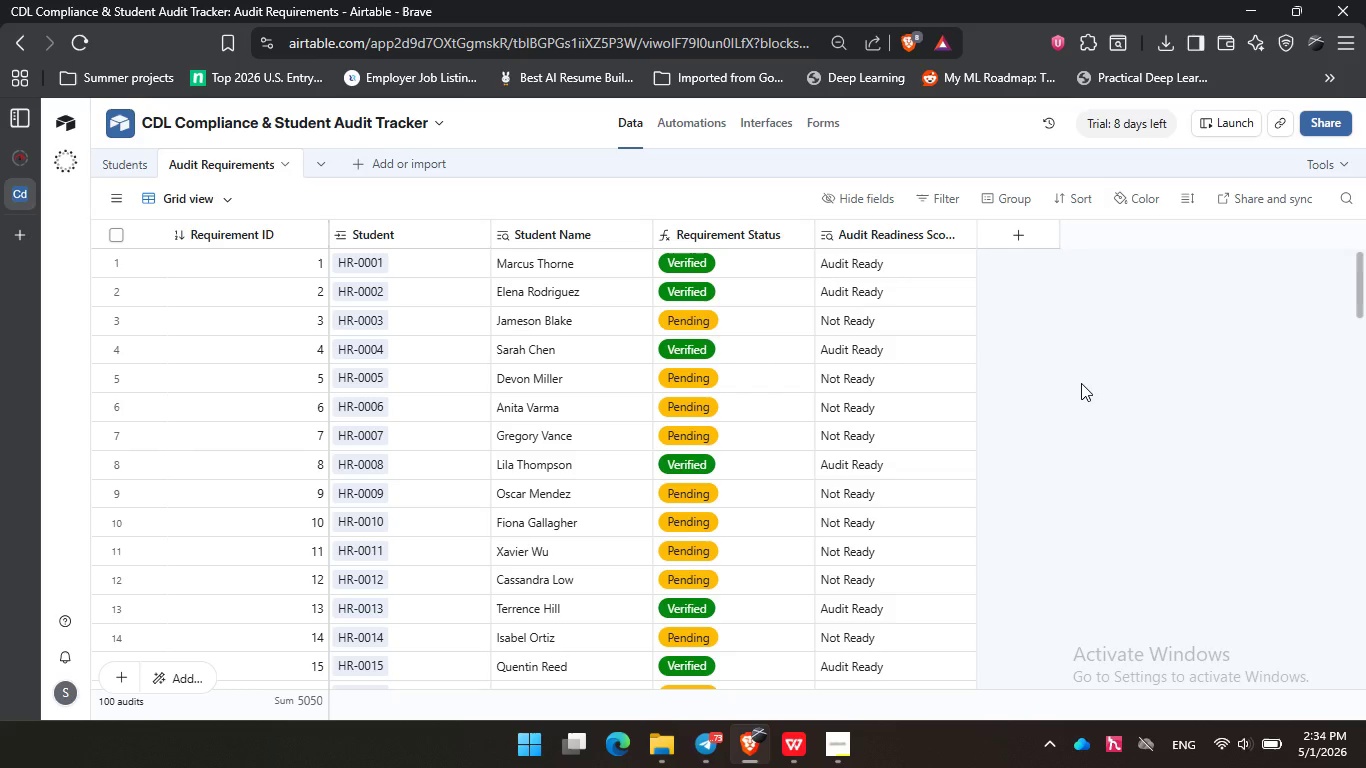 
wait(29.11)
 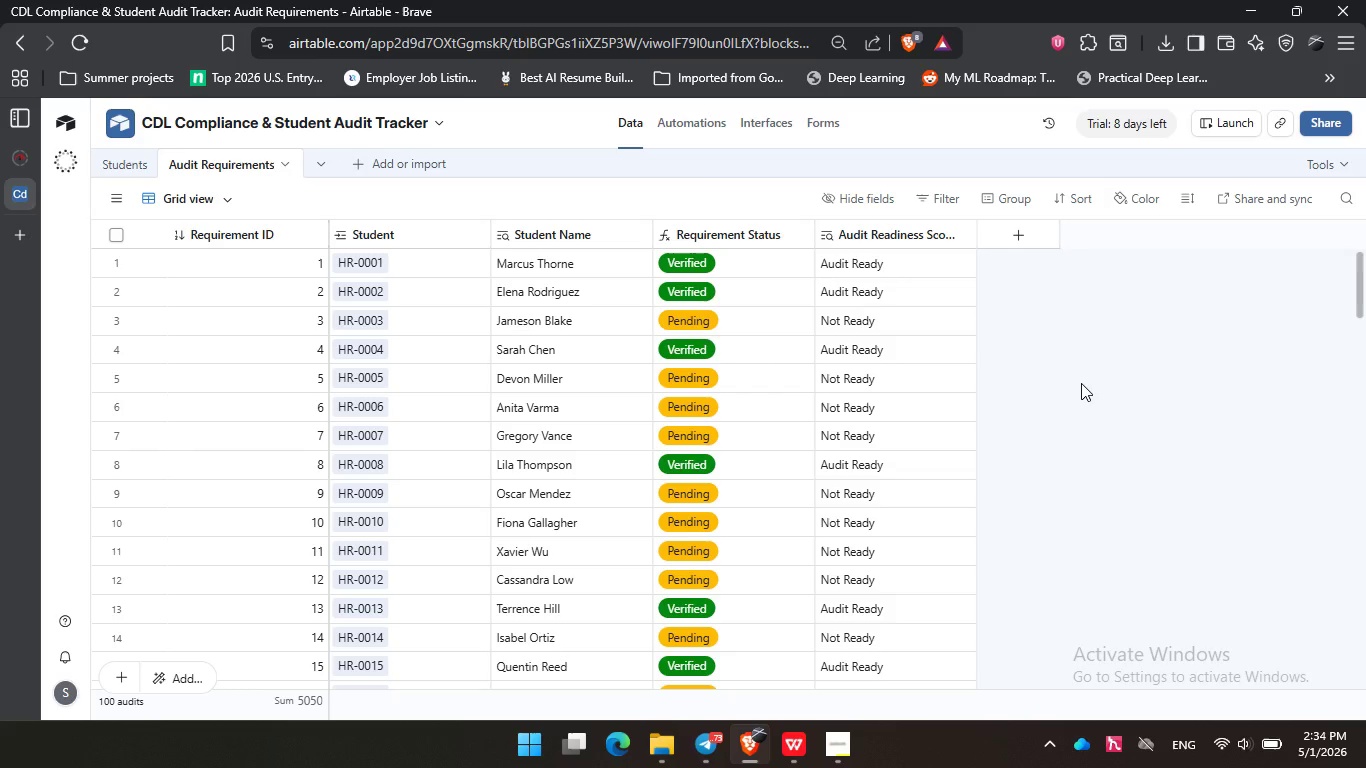 
left_click([1081, 383])
 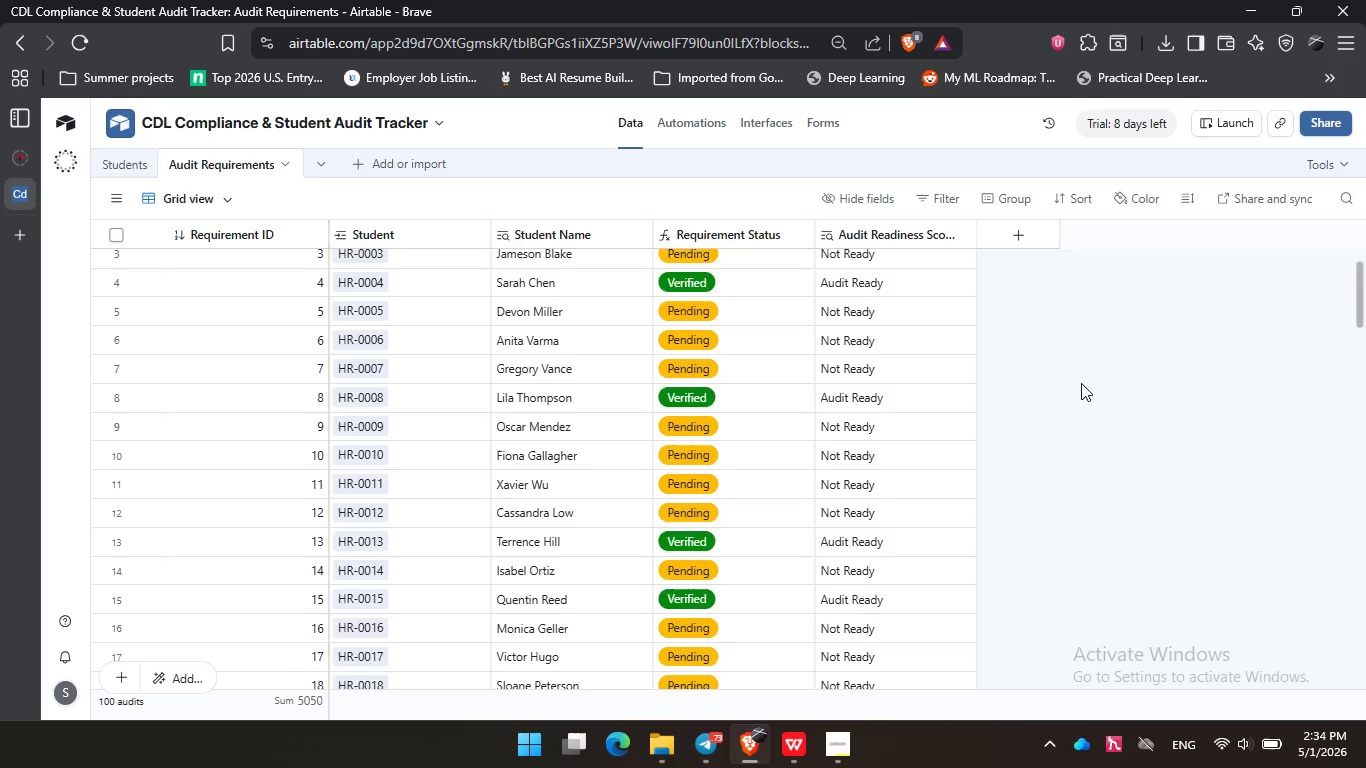 
scroll: coordinate [1081, 383], scroll_direction: down, amount: 2.0
 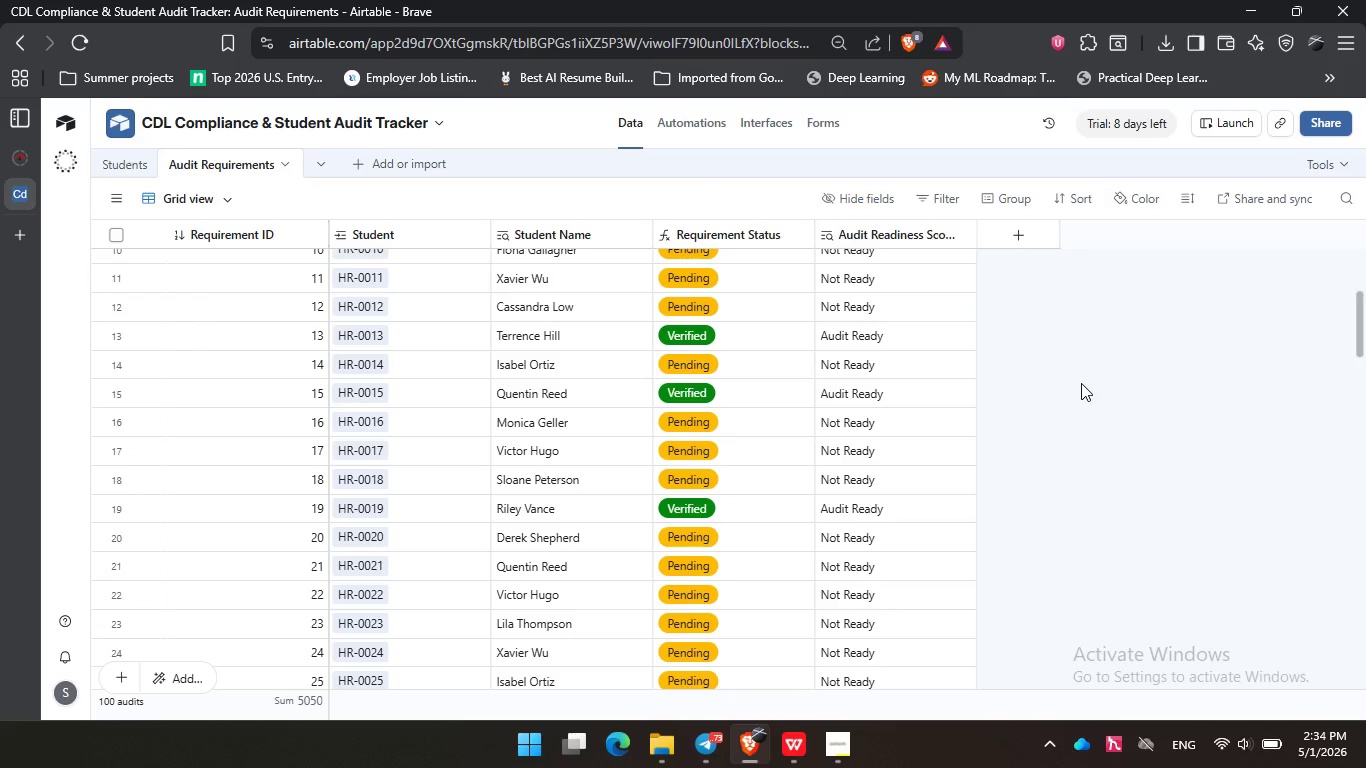 
left_click([1081, 383])
 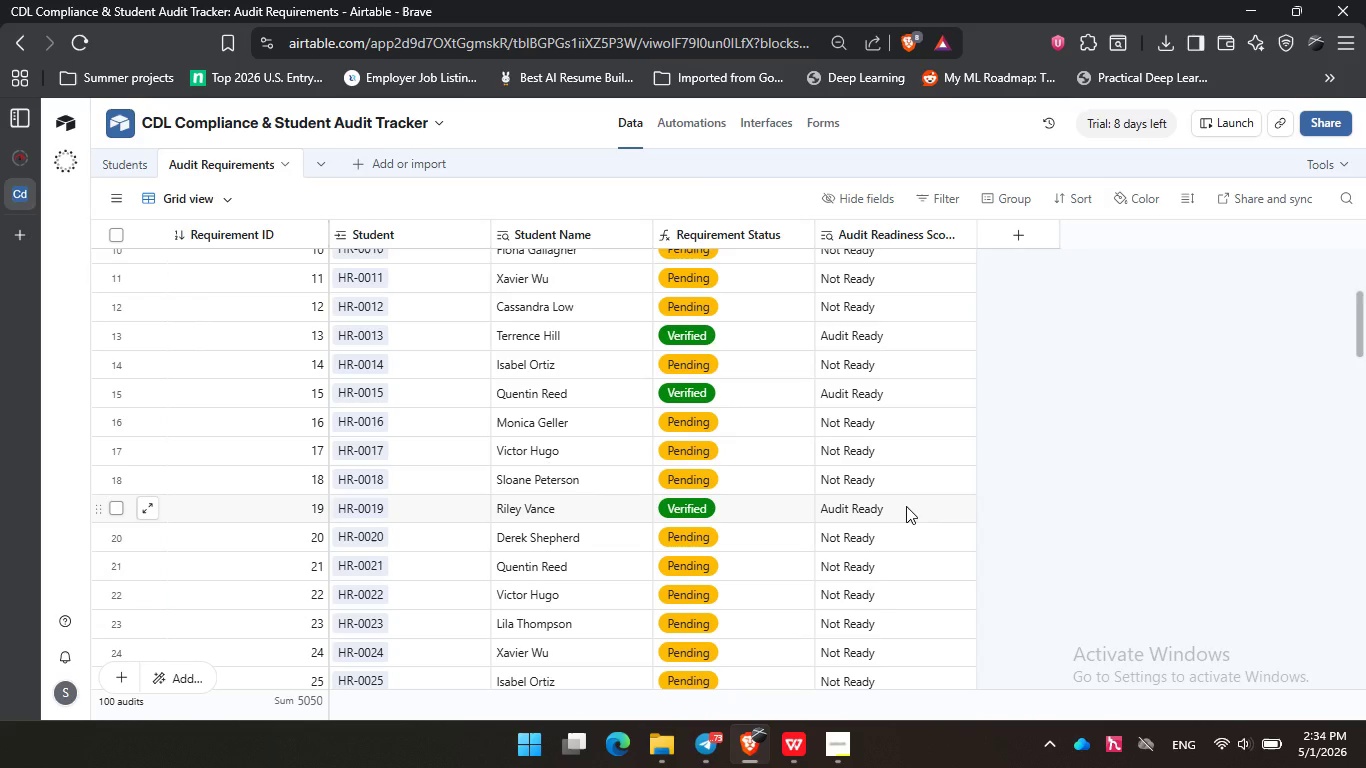 
left_click([906, 506])
 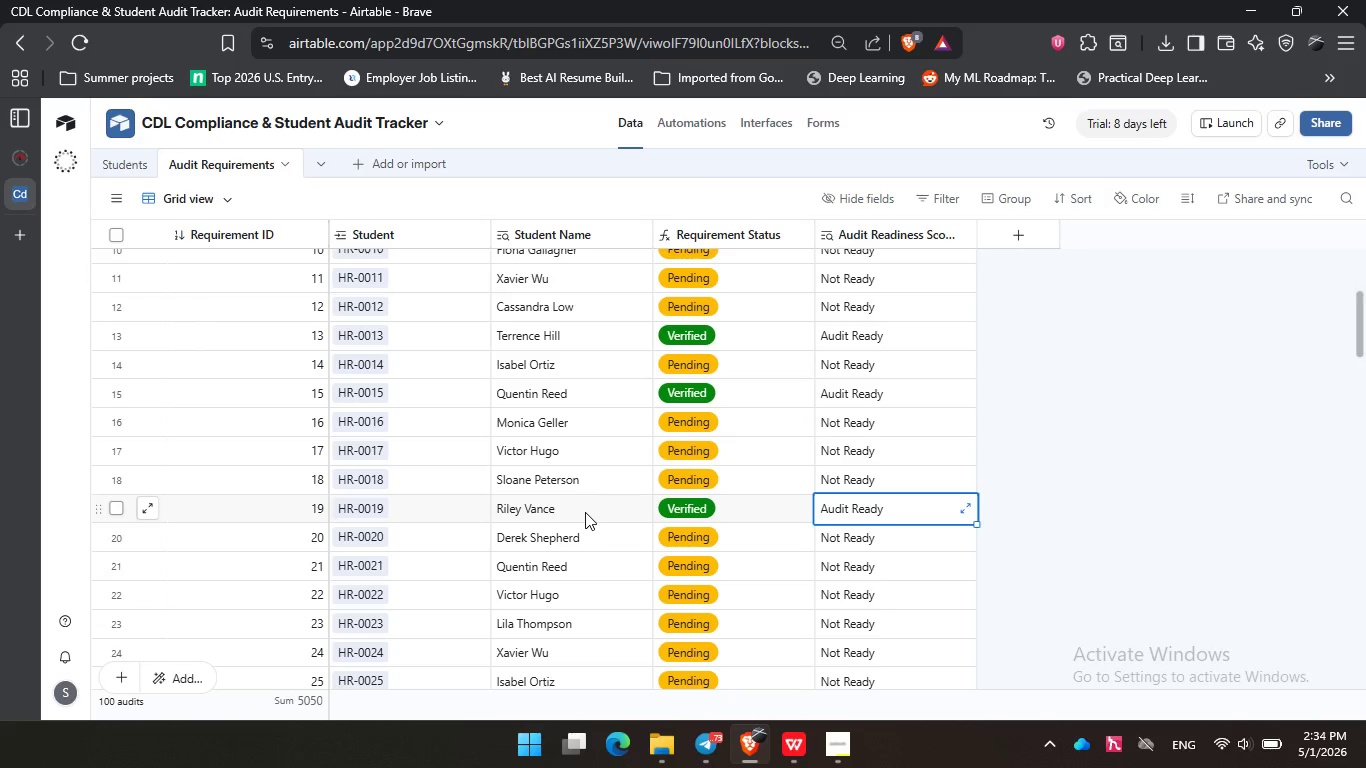 
left_click([585, 512])
 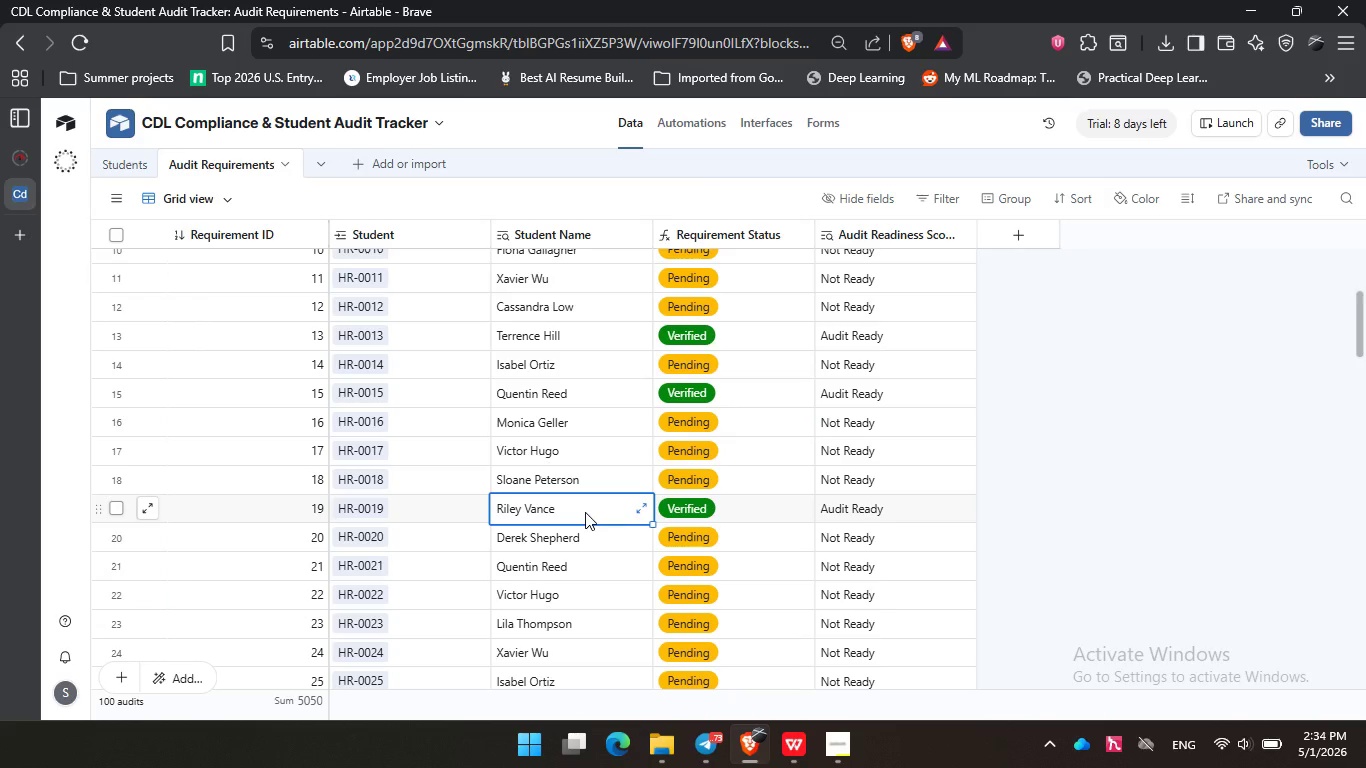 
wait(9.39)
 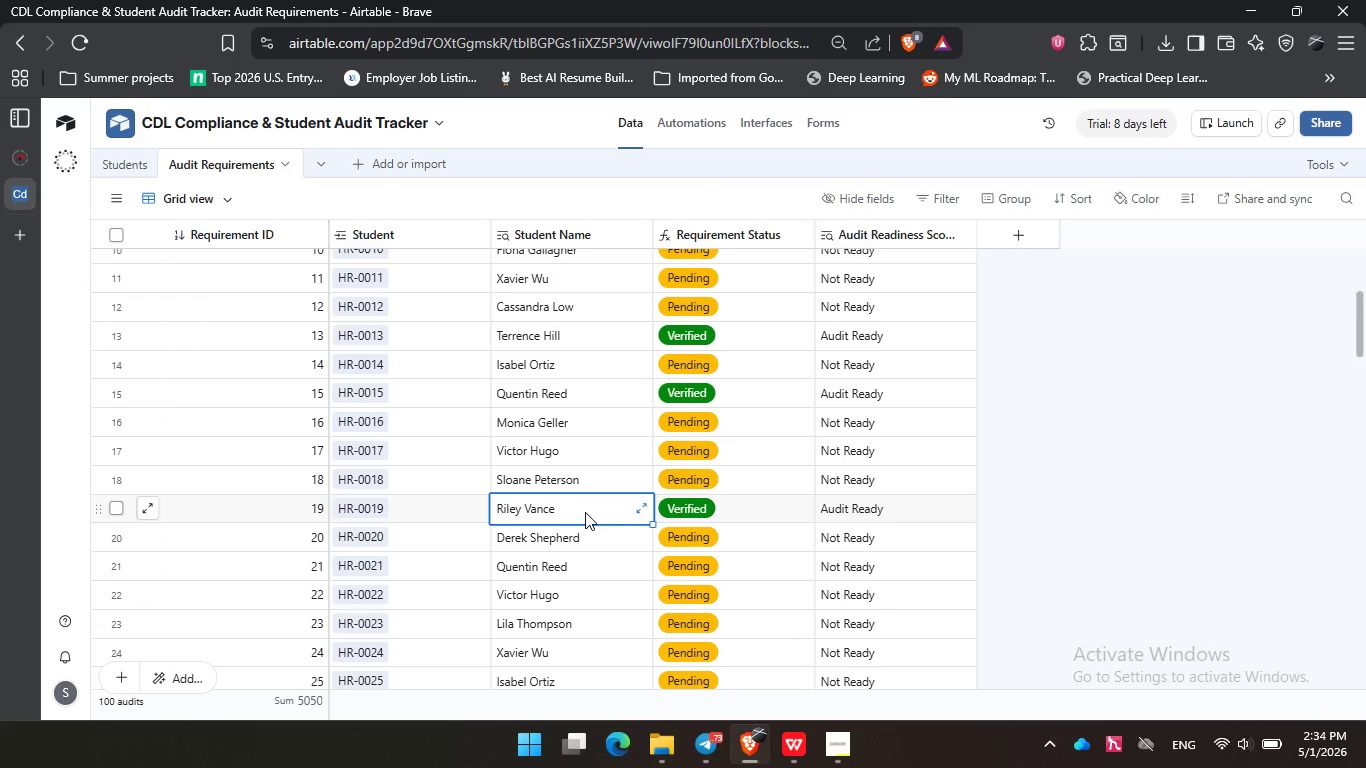 
left_click([579, 395])
 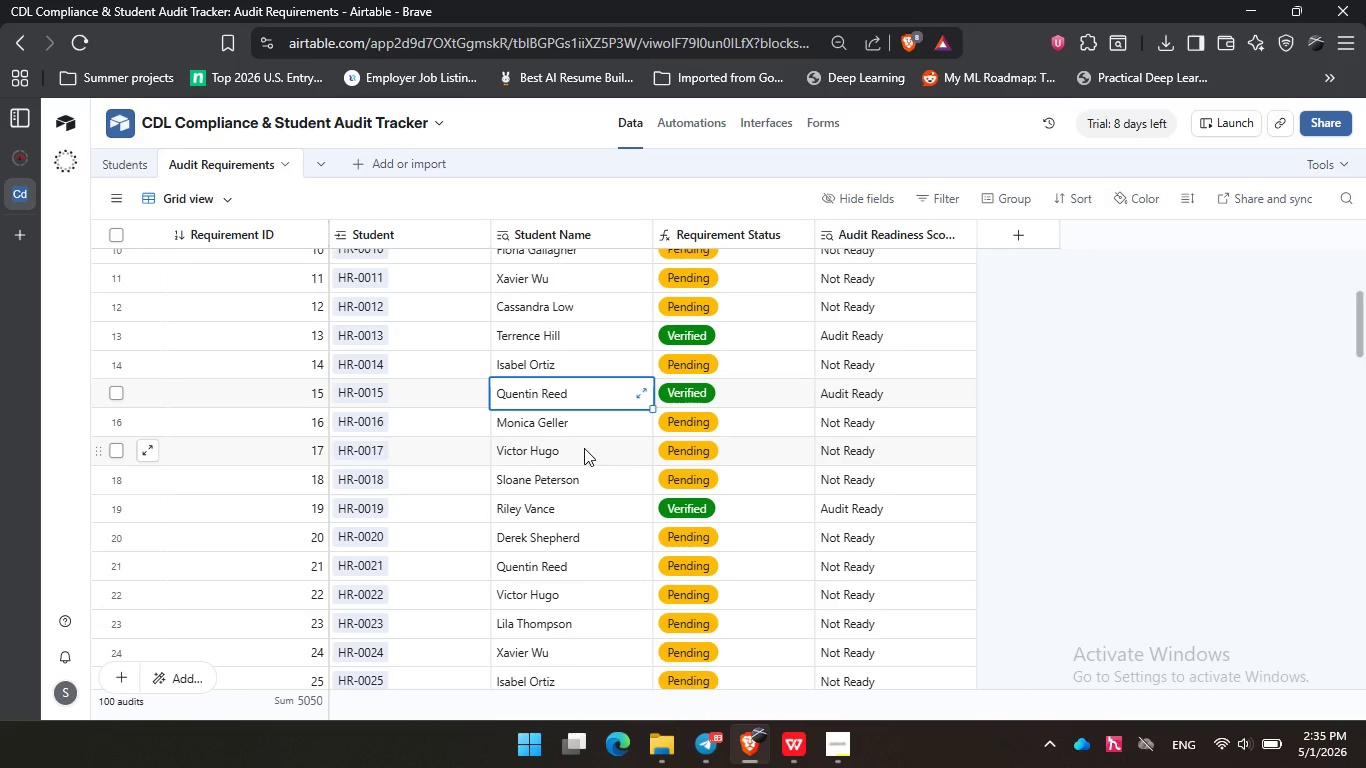 
scroll: coordinate [584, 448], scroll_direction: down, amount: 2.0
 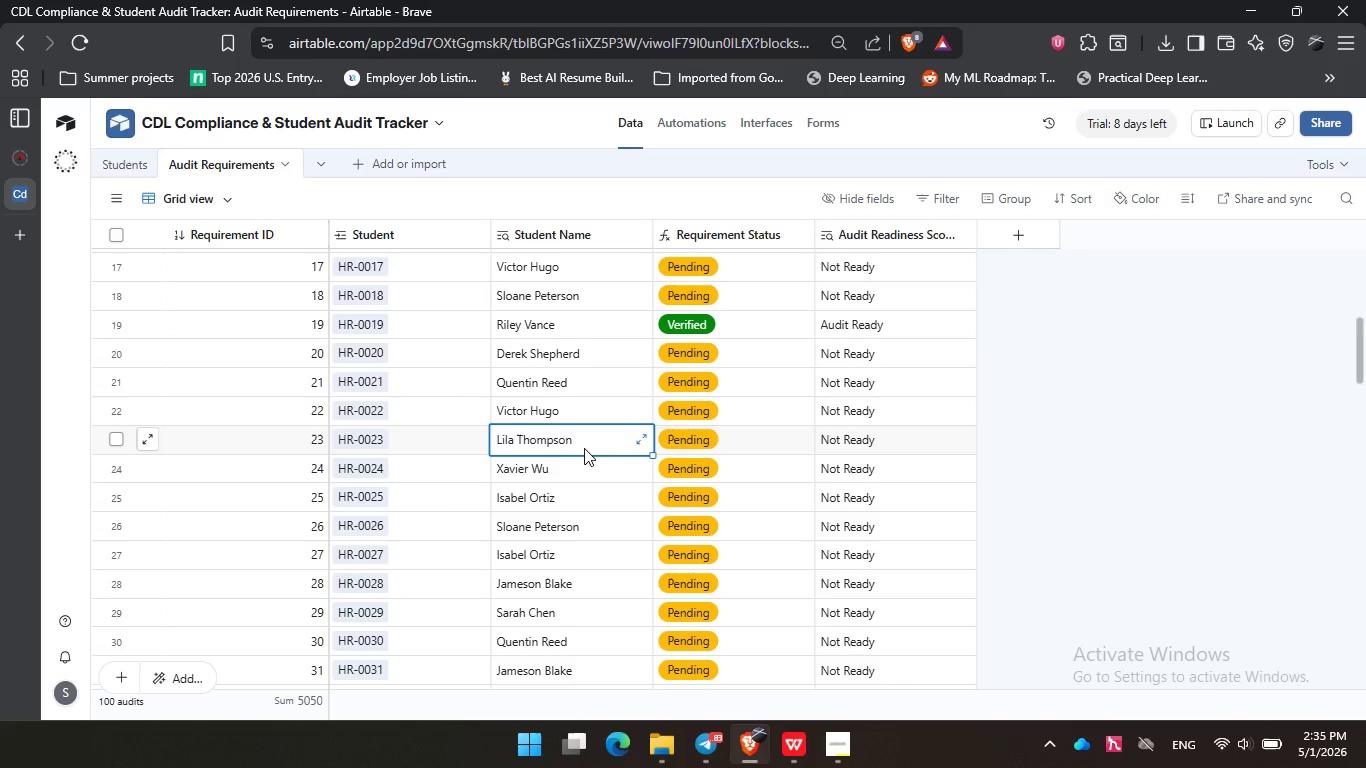 
left_click([584, 448])
 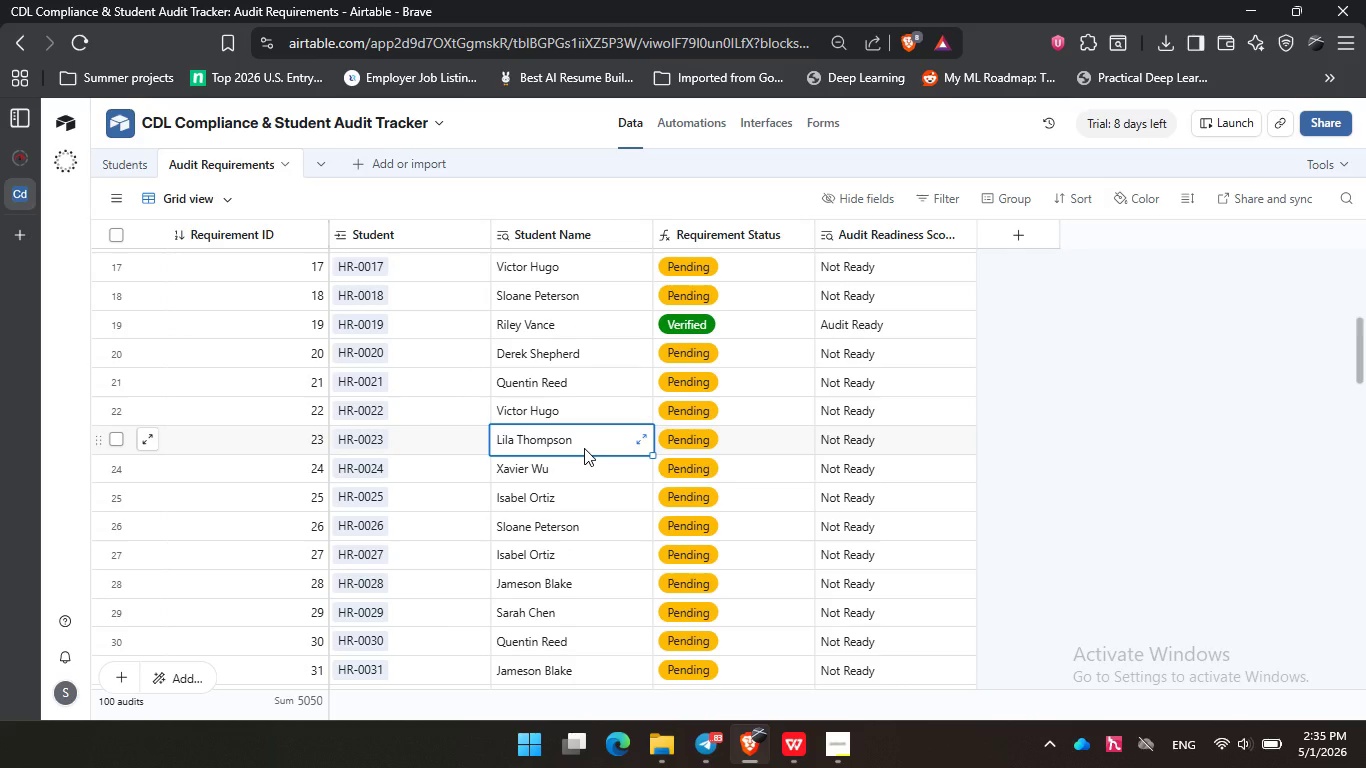 
wait(8.08)
 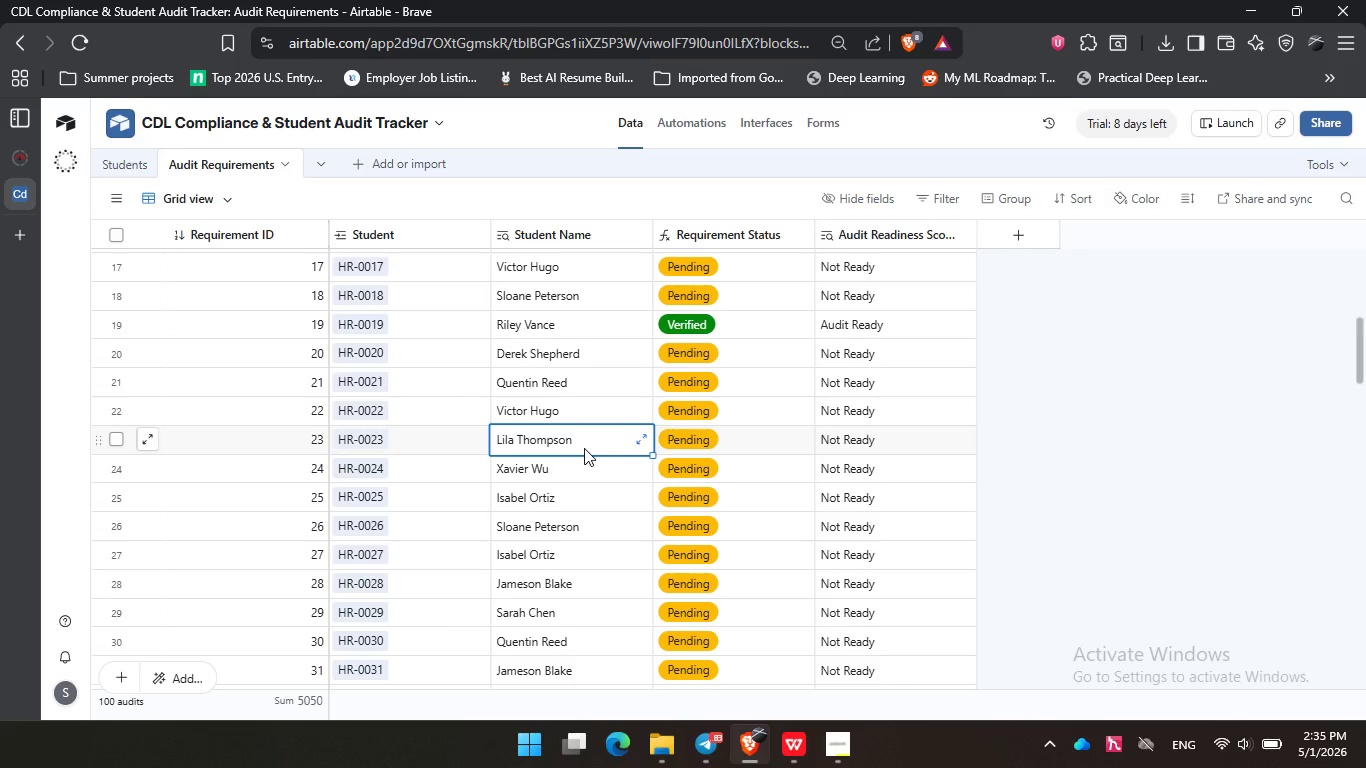 
left_click([670, 133])
 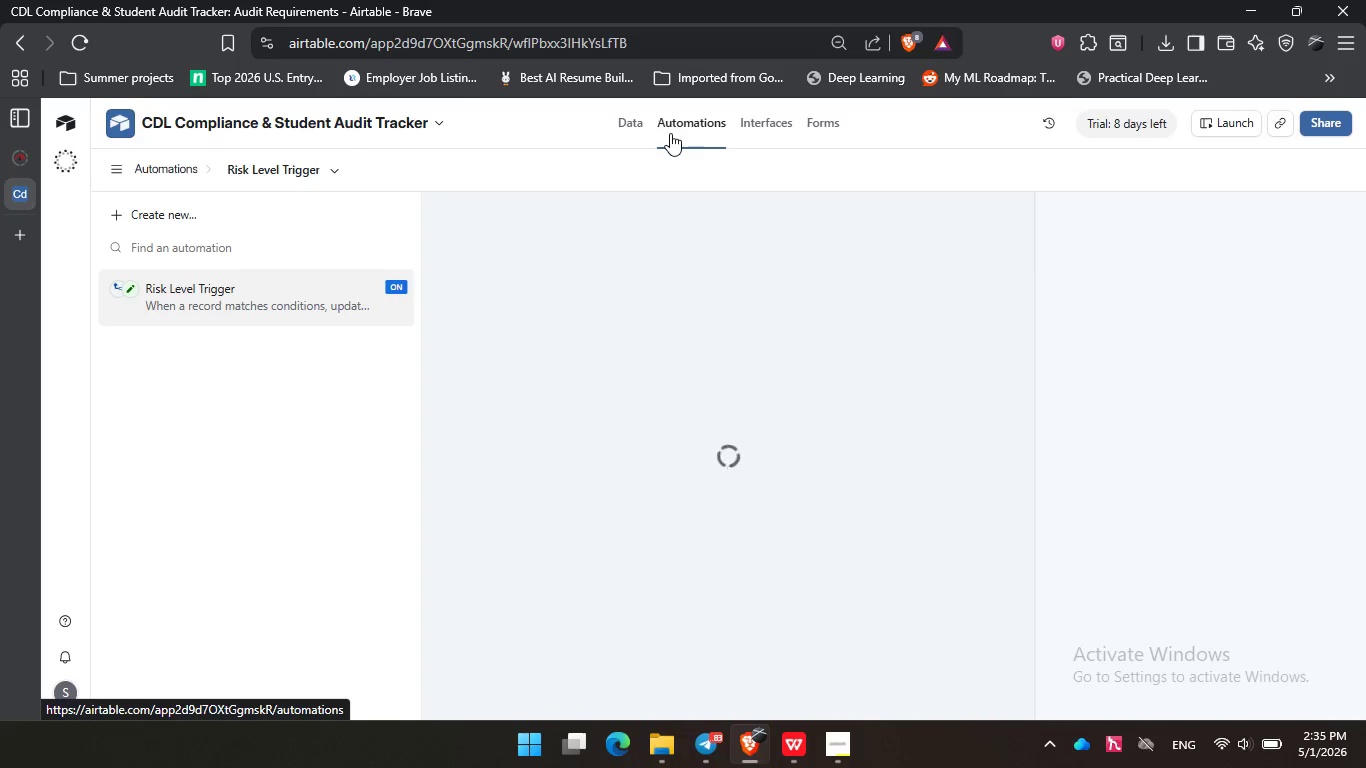 
wait(36.59)
 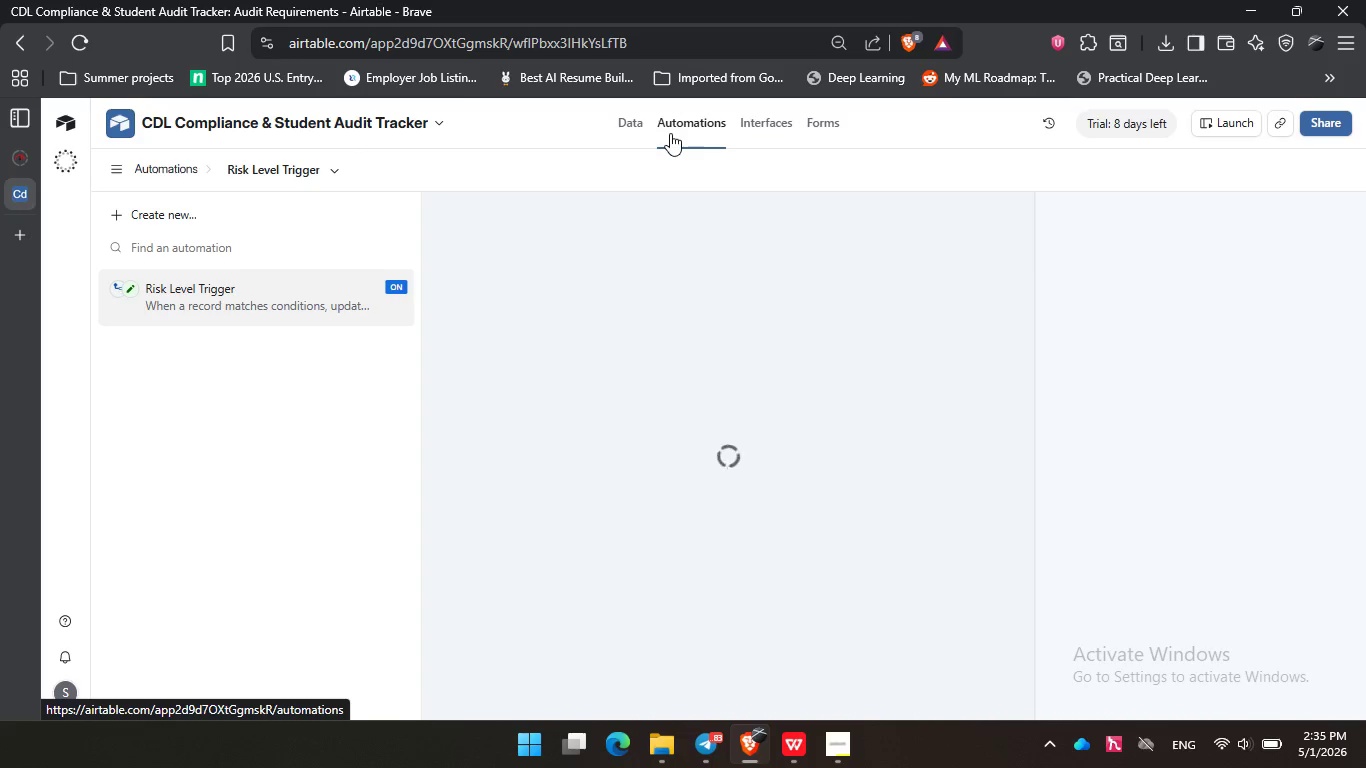 
left_click([847, 749])